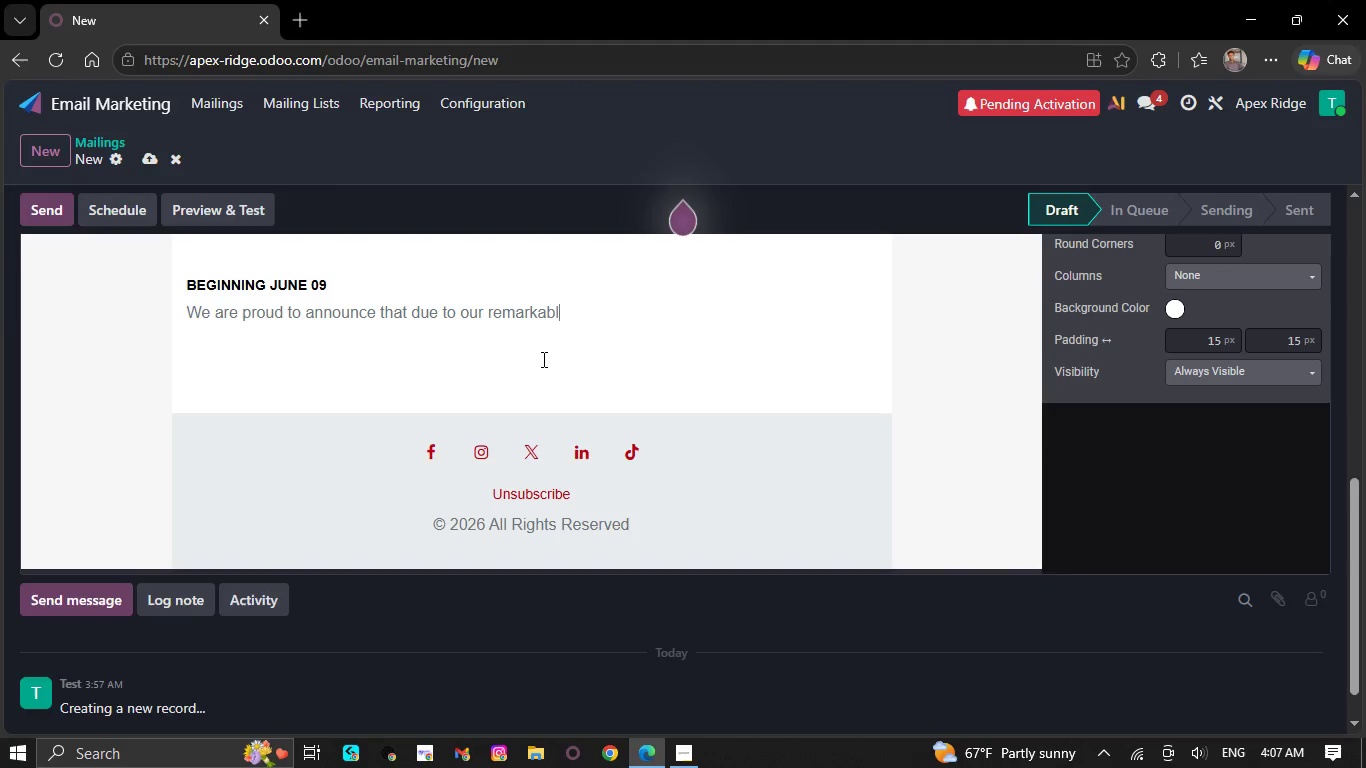 
key(Backspace)
 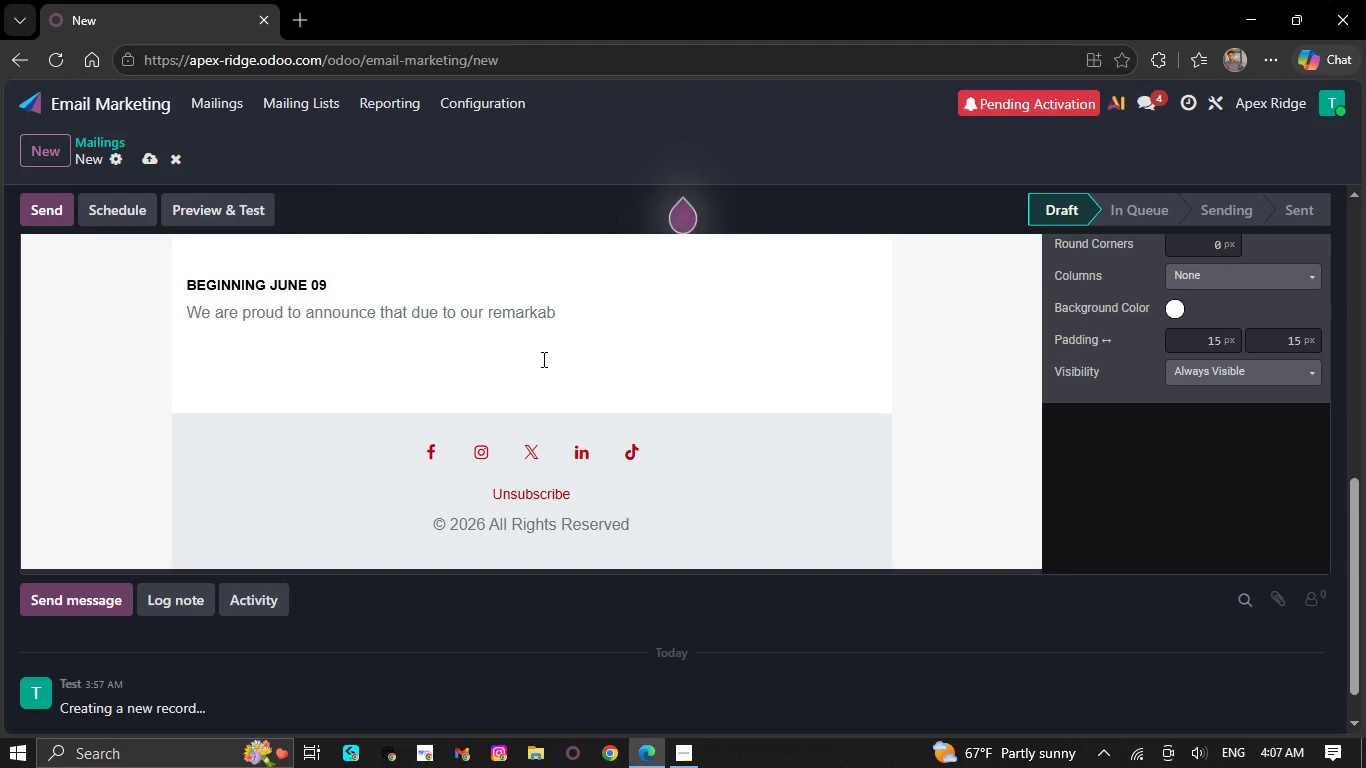 
key(Backspace)
 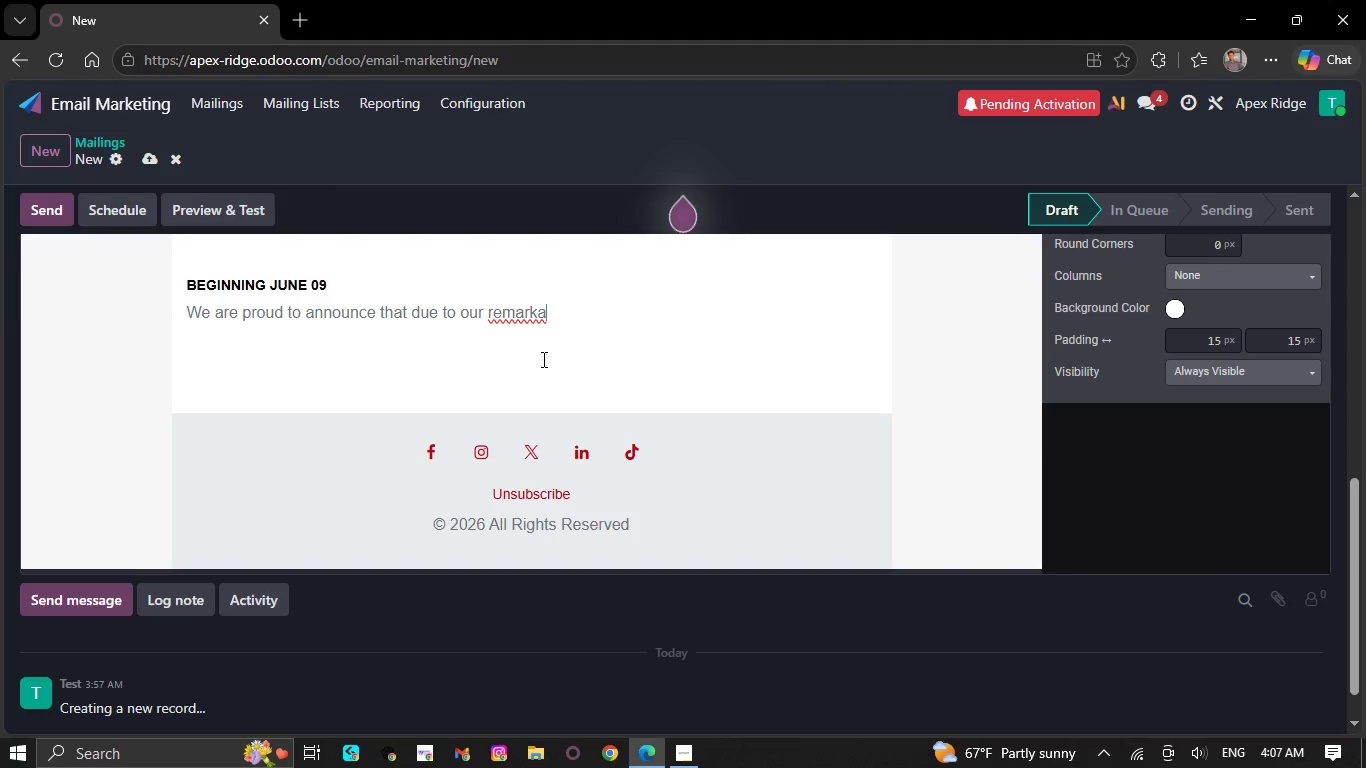 
hold_key(key=Backspace, duration=0.36)
 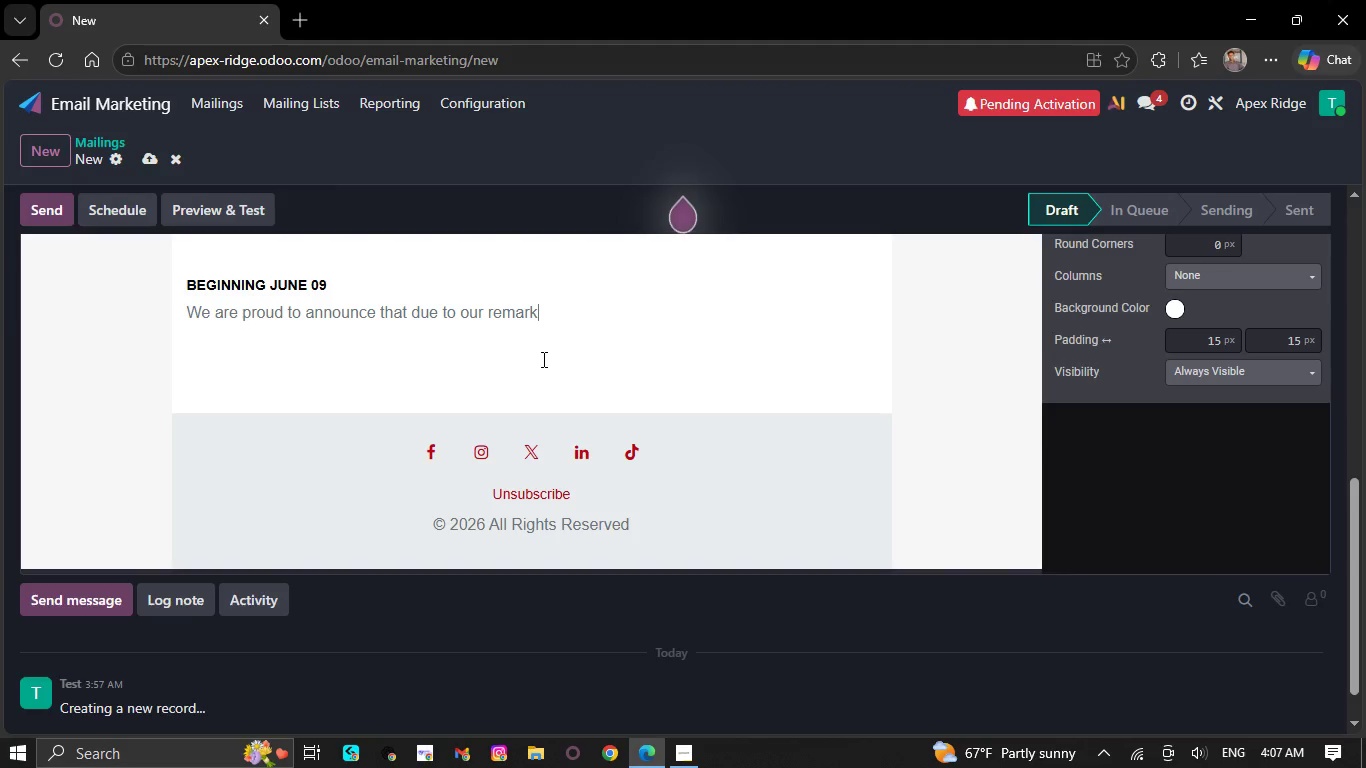 
key(Backspace)
 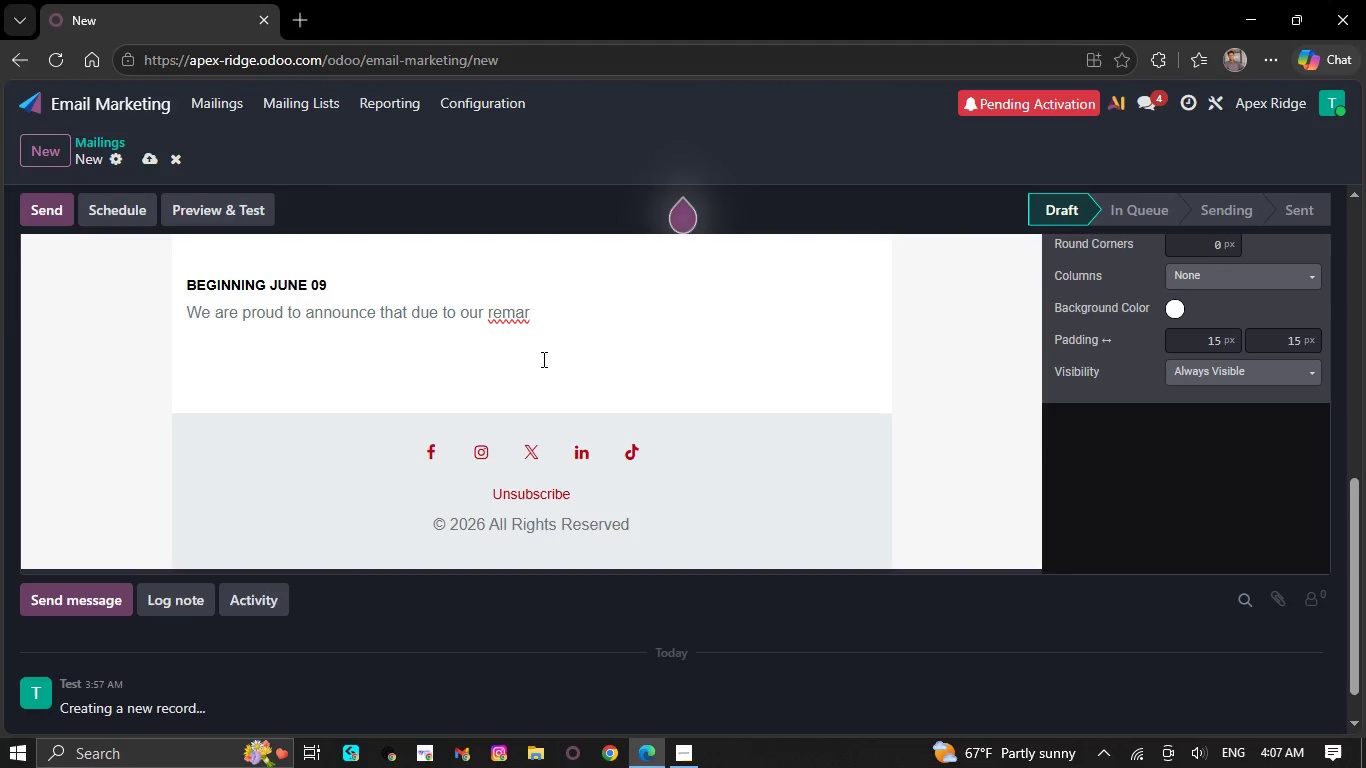 
key(Backspace)
 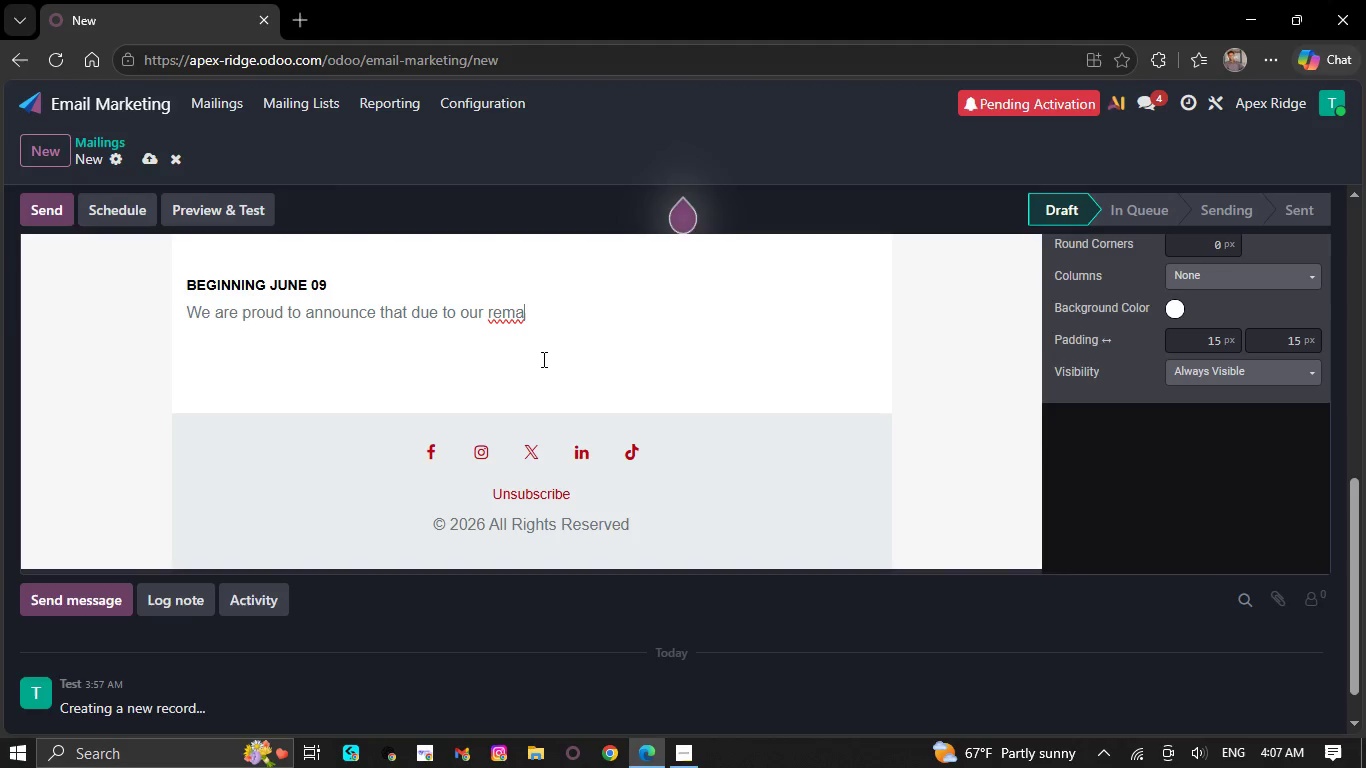 
key(Backspace)
 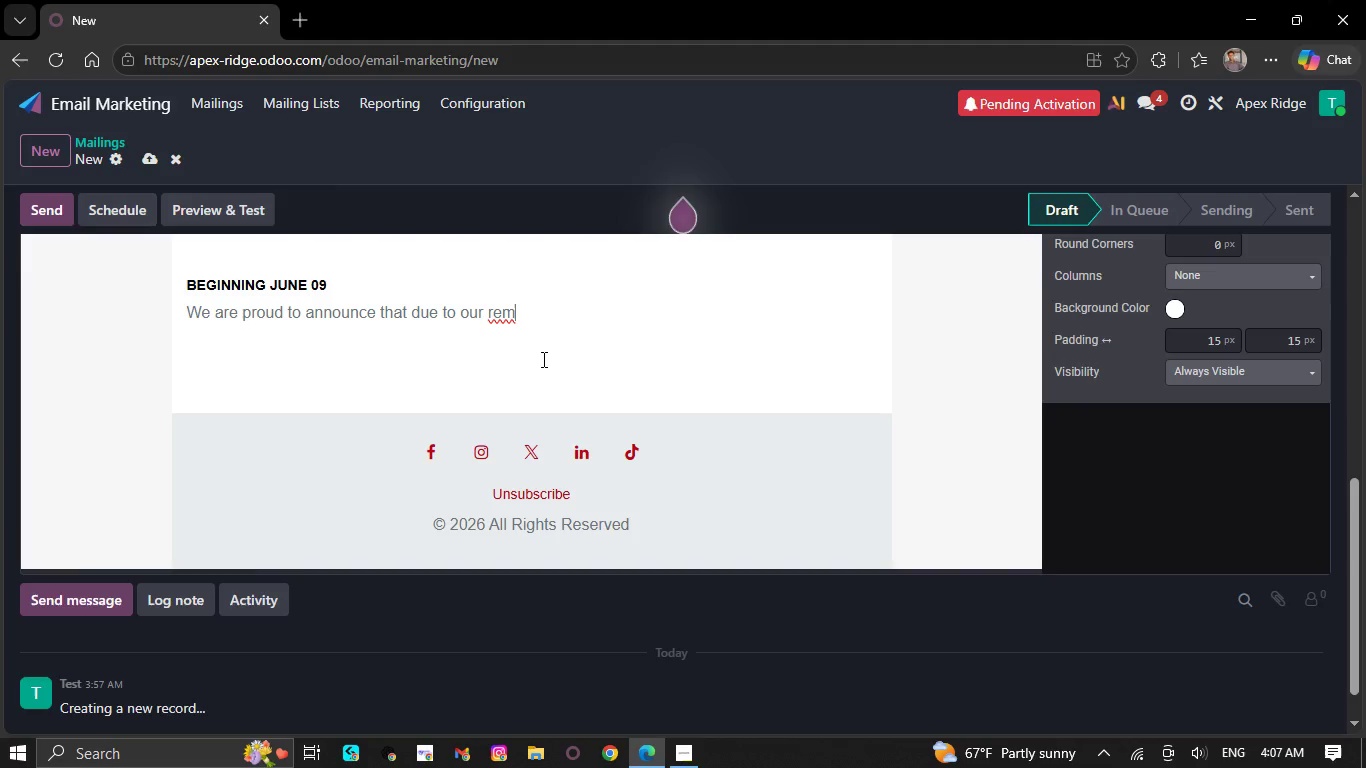 
key(Backspace)
 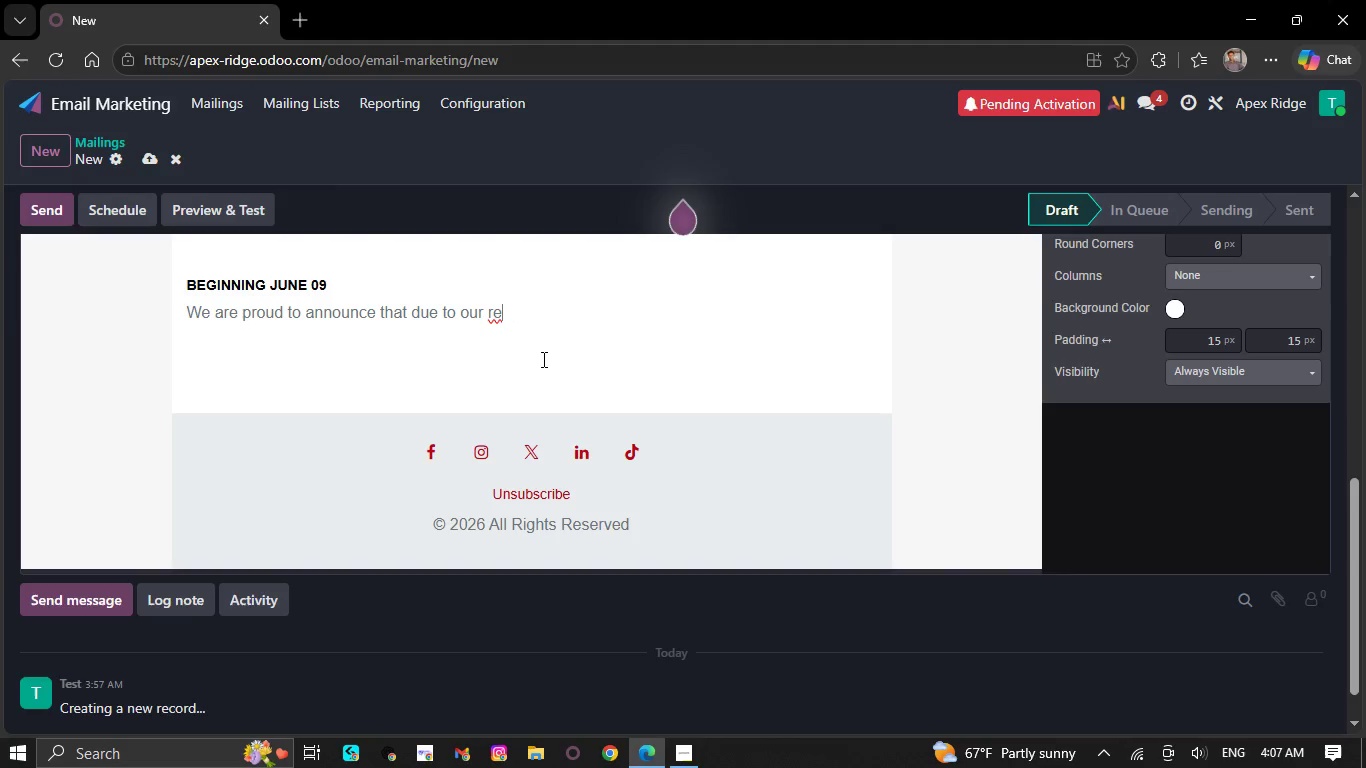 
key(Backspace)
 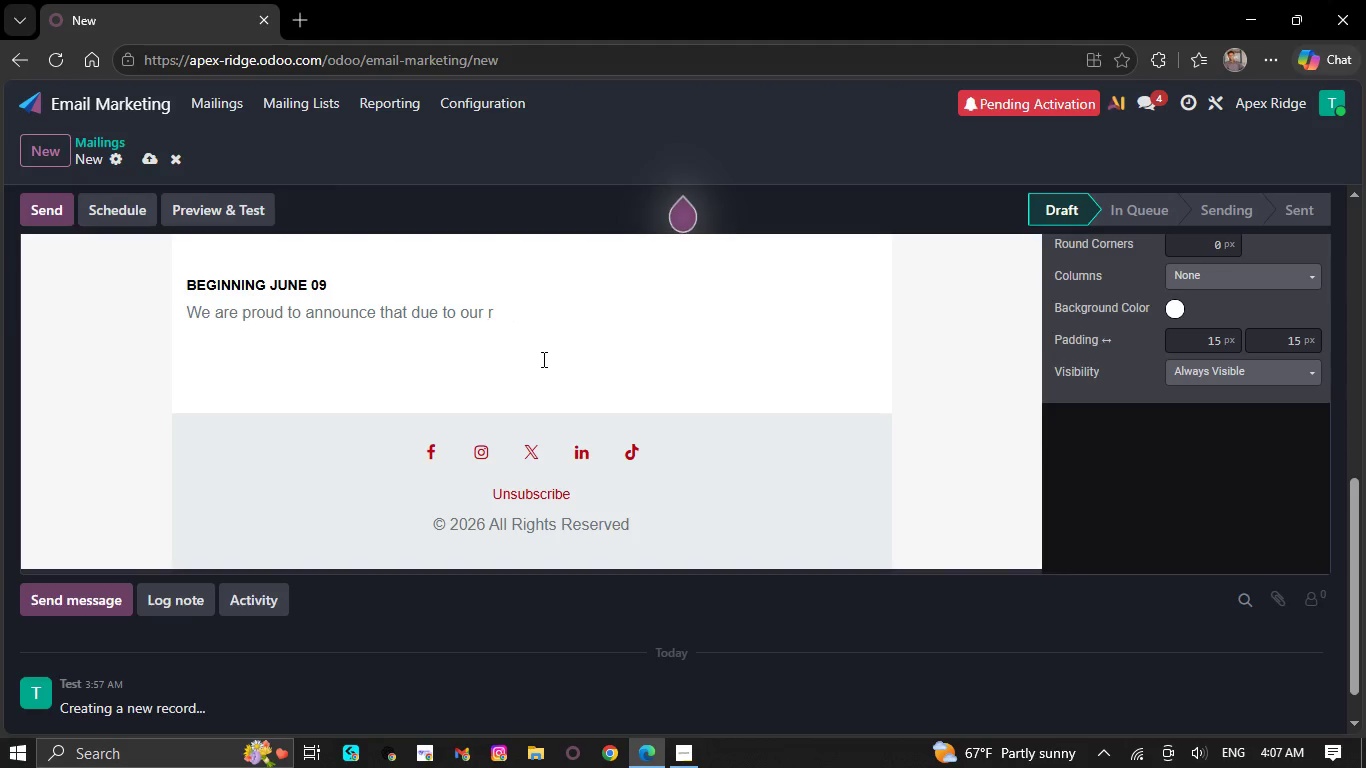 
key(Backspace)
 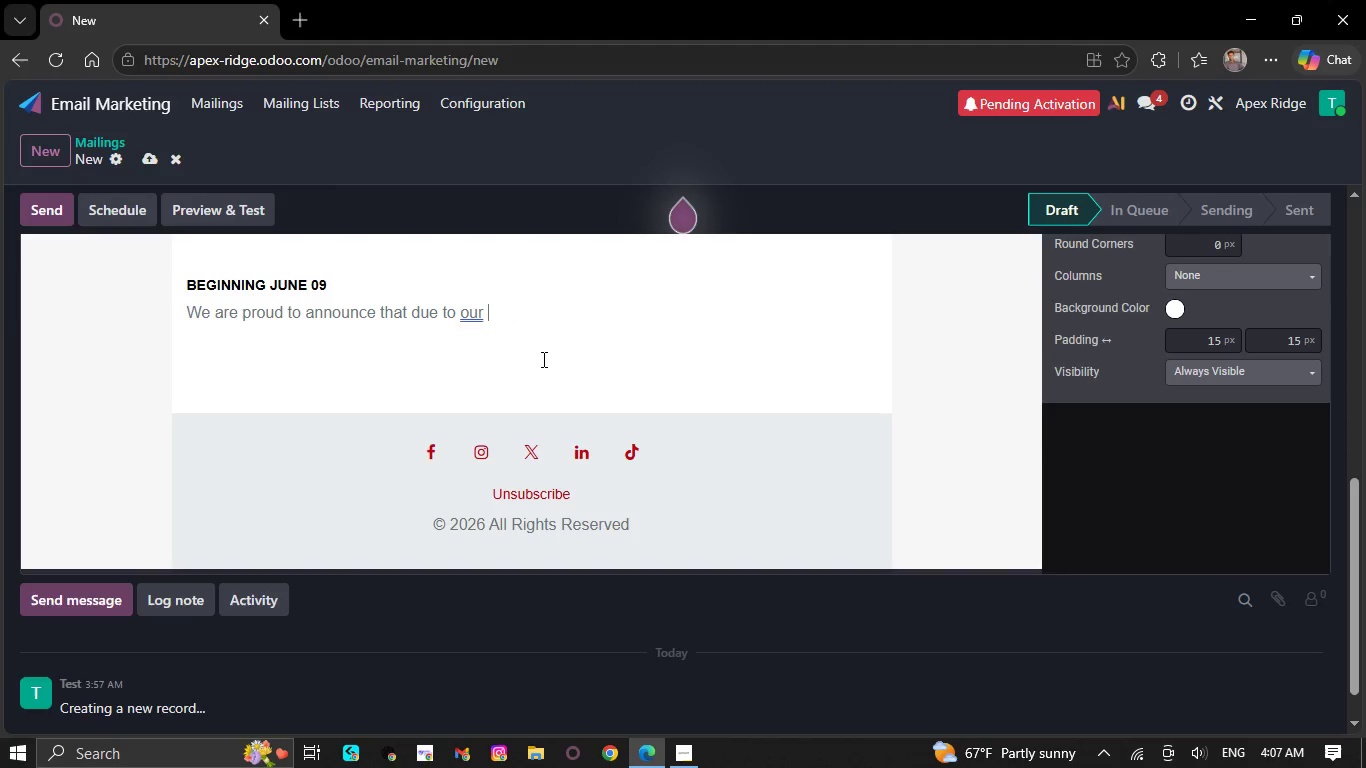 
key(Backspace)
 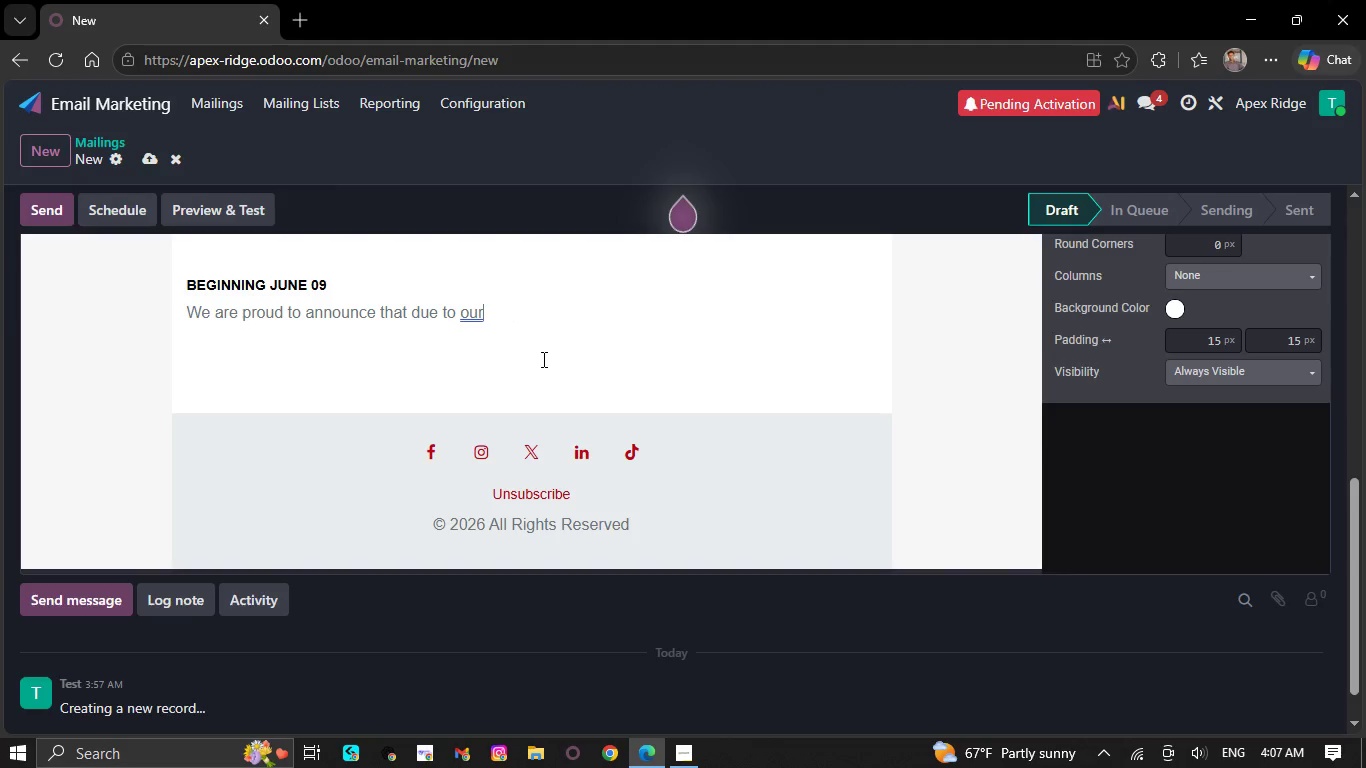 
key(Backspace)
 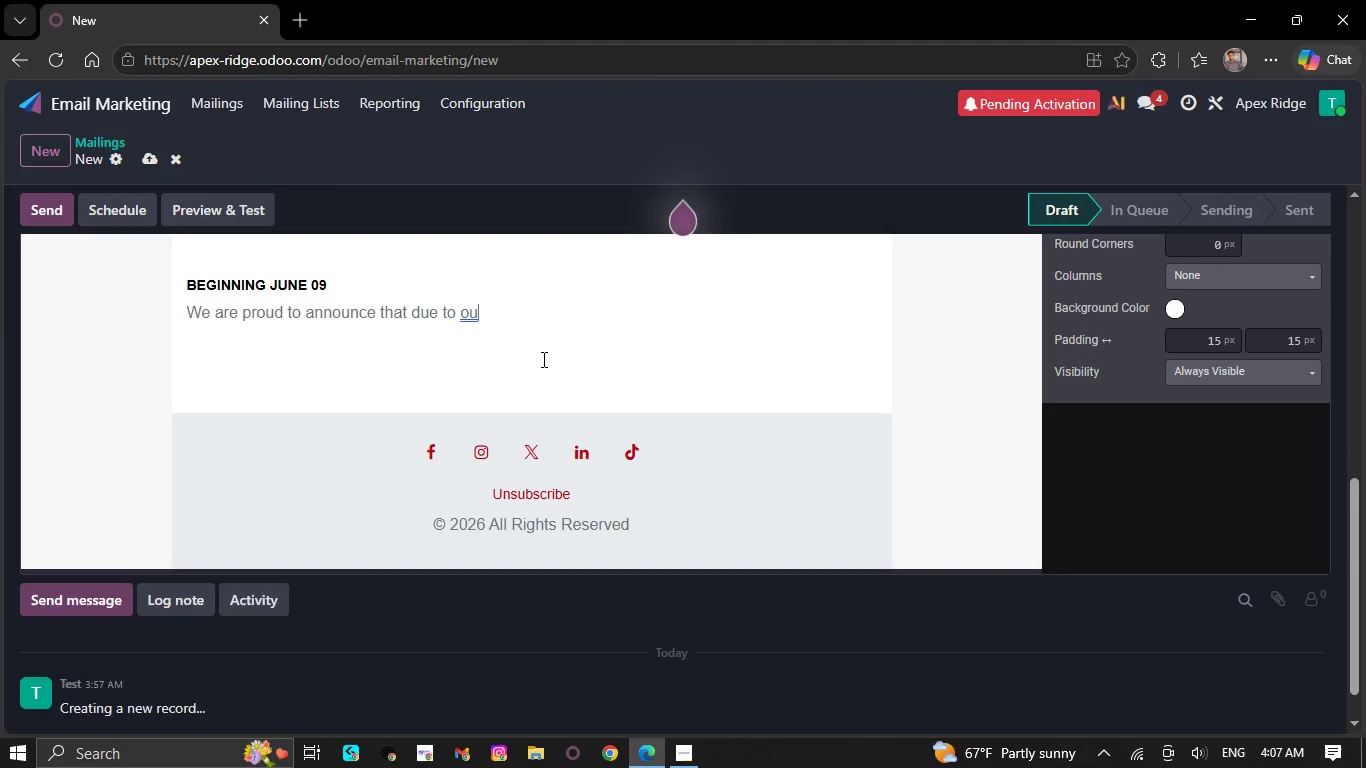 
key(Backspace)
 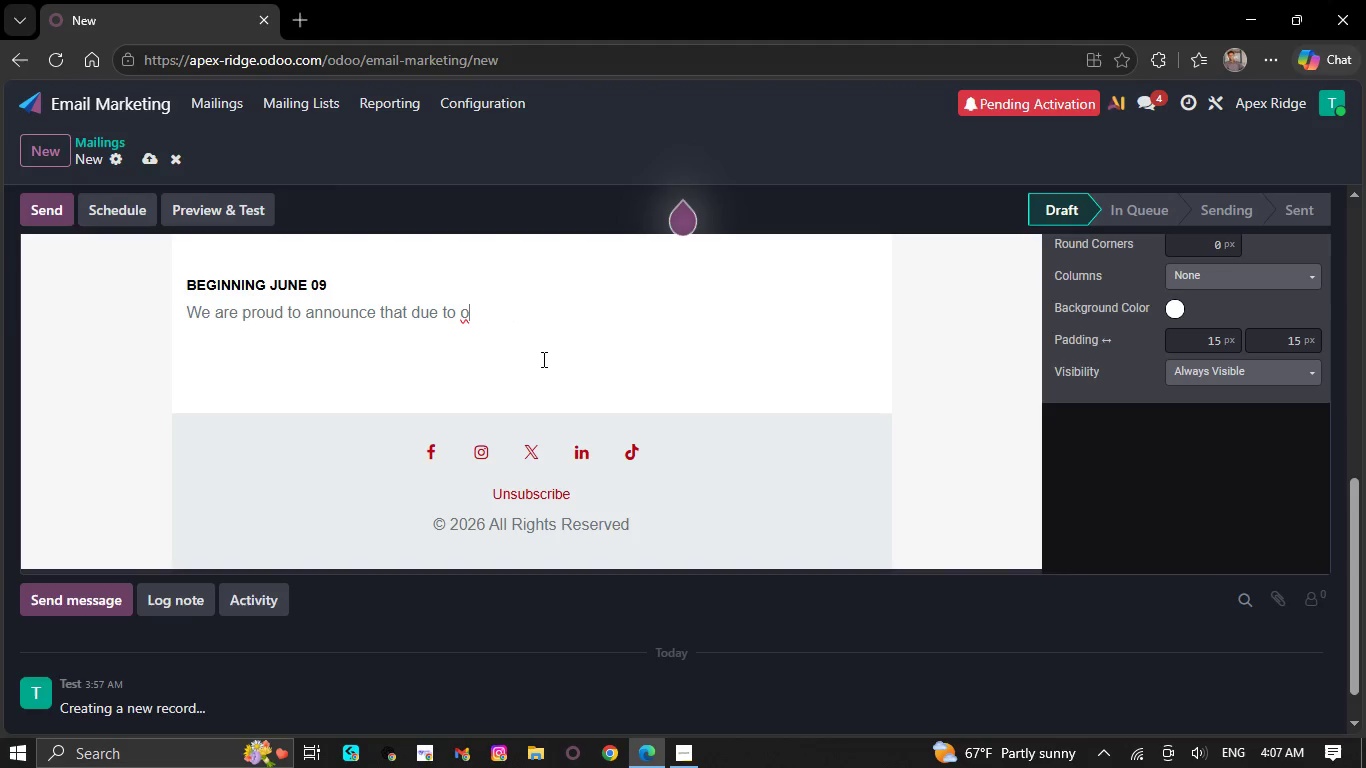 
key(Backspace)
 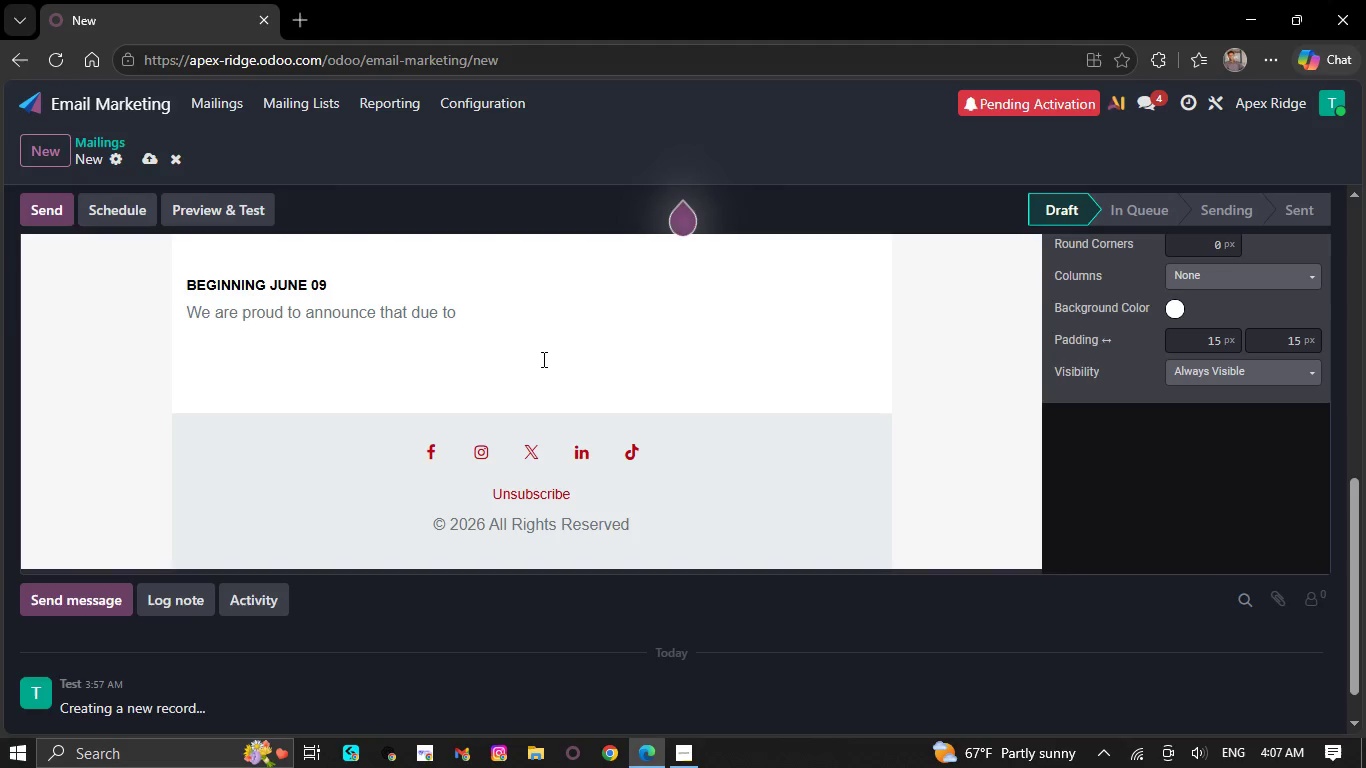 
key(Backspace)
 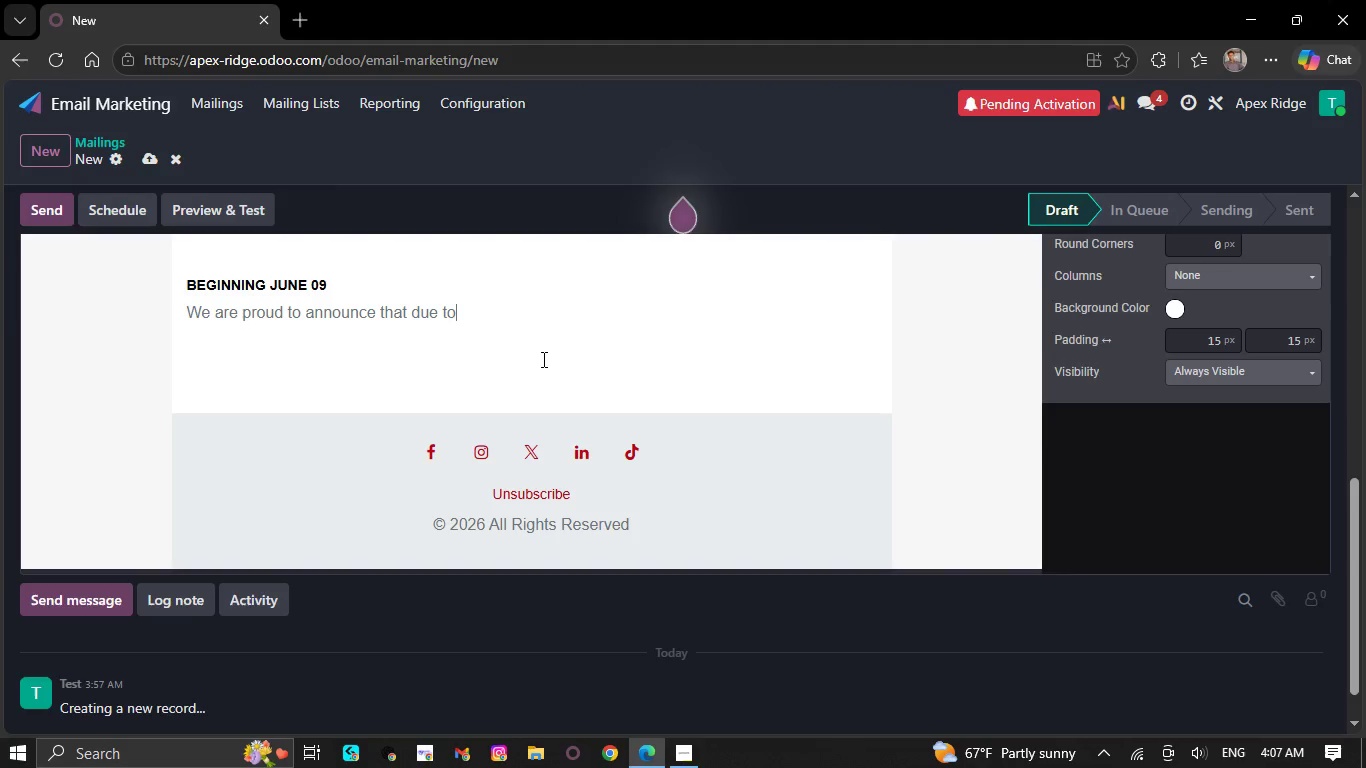 
key(Backspace)
 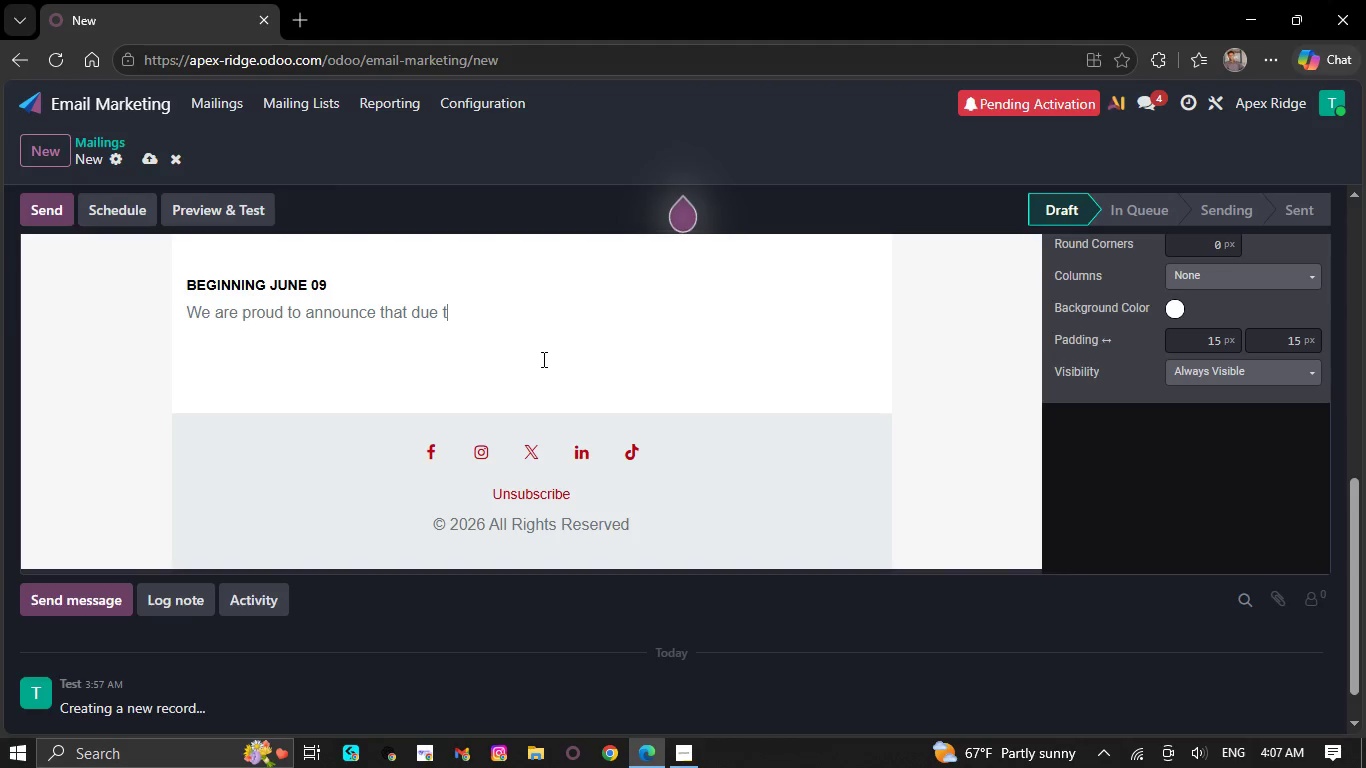 
key(Backspace)
 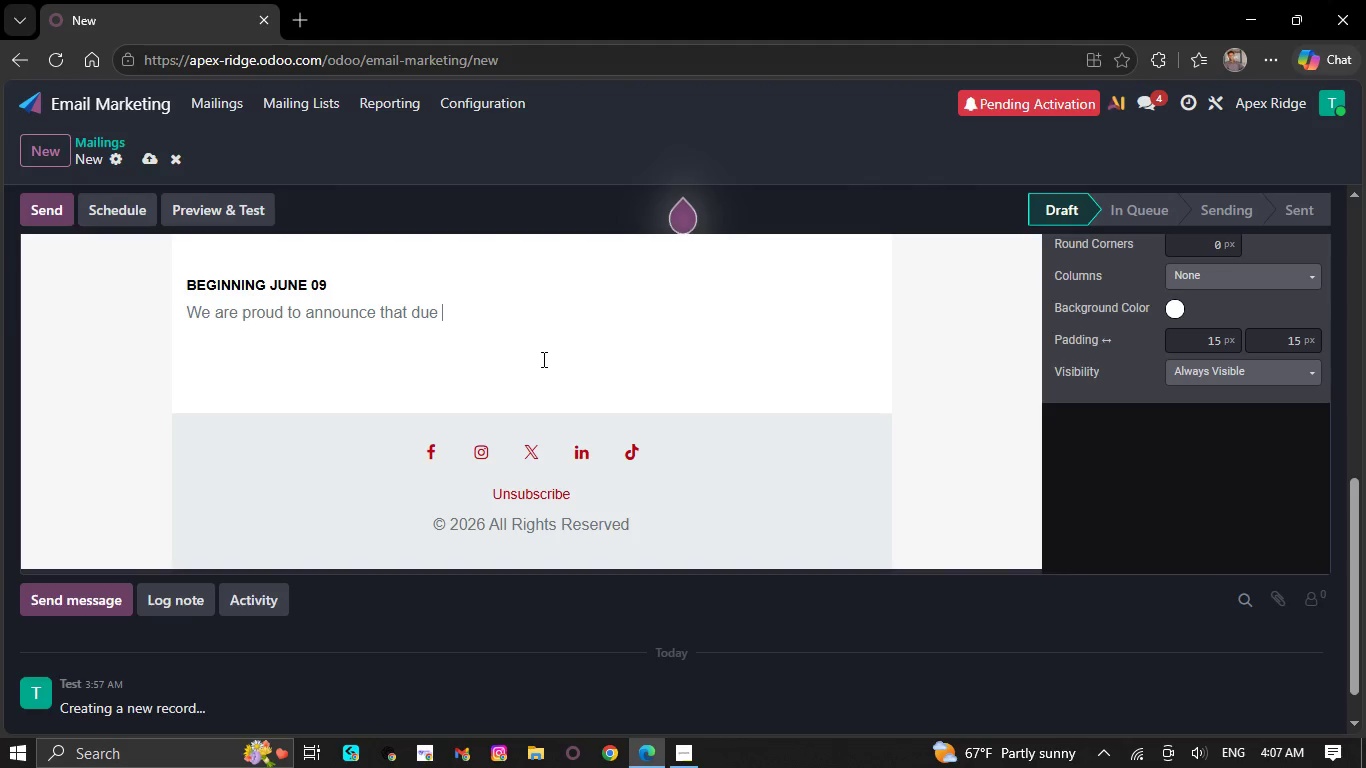 
key(Backspace)
 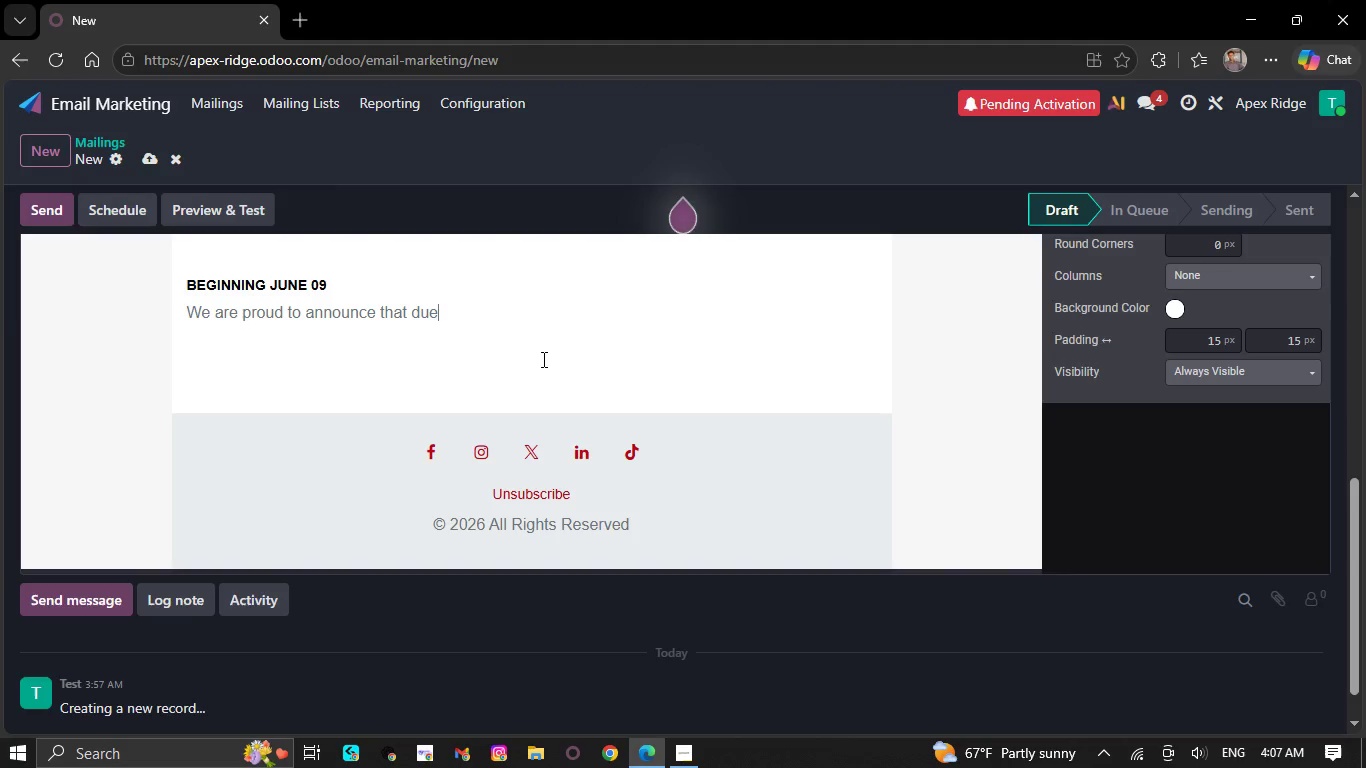 
key(Backspace)
 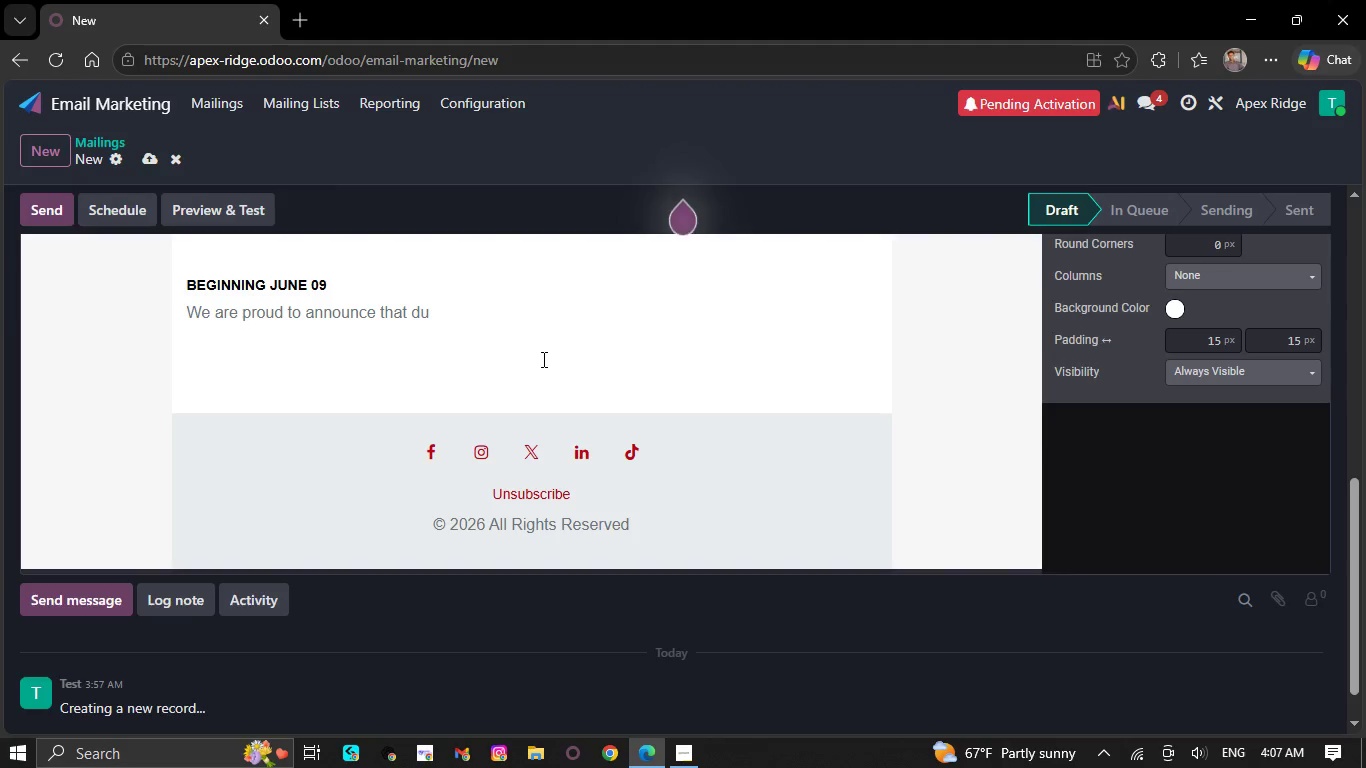 
key(Backspace)
 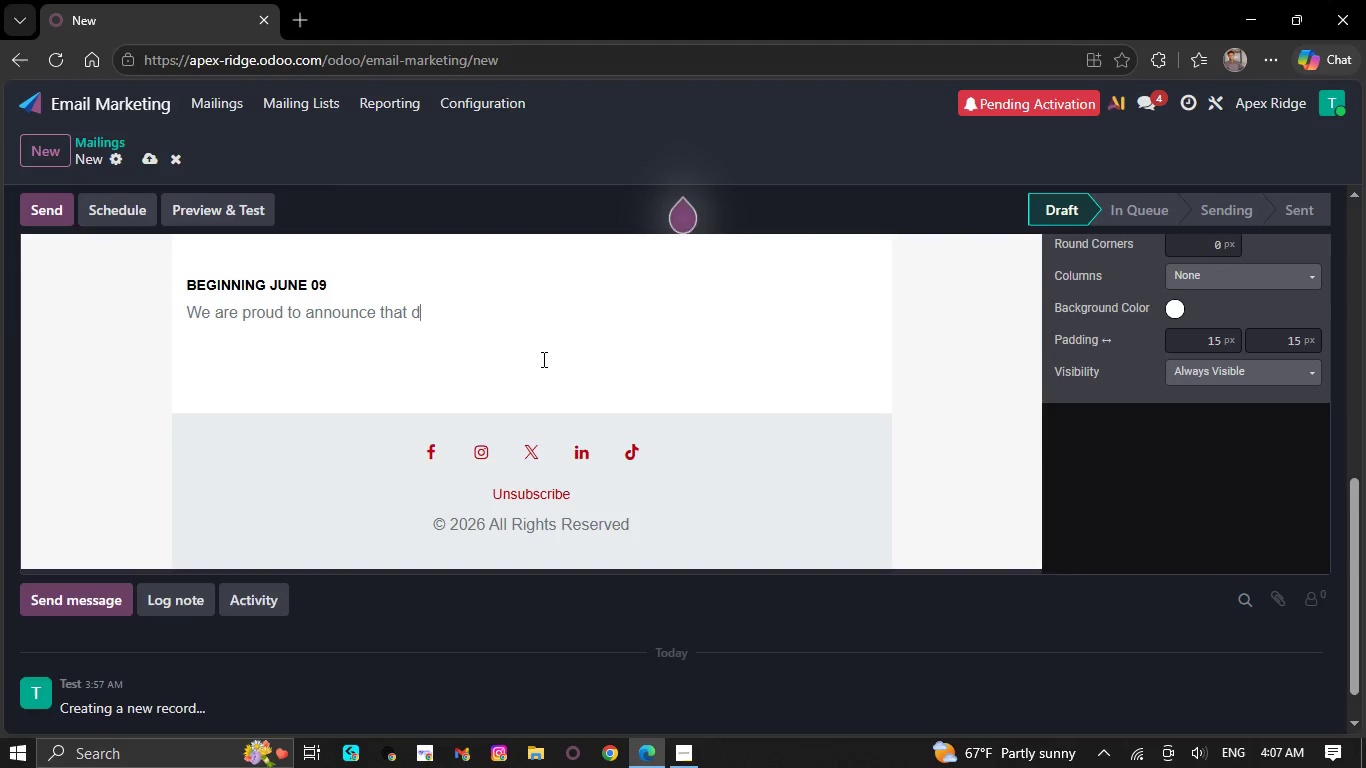 
key(Backspace)
 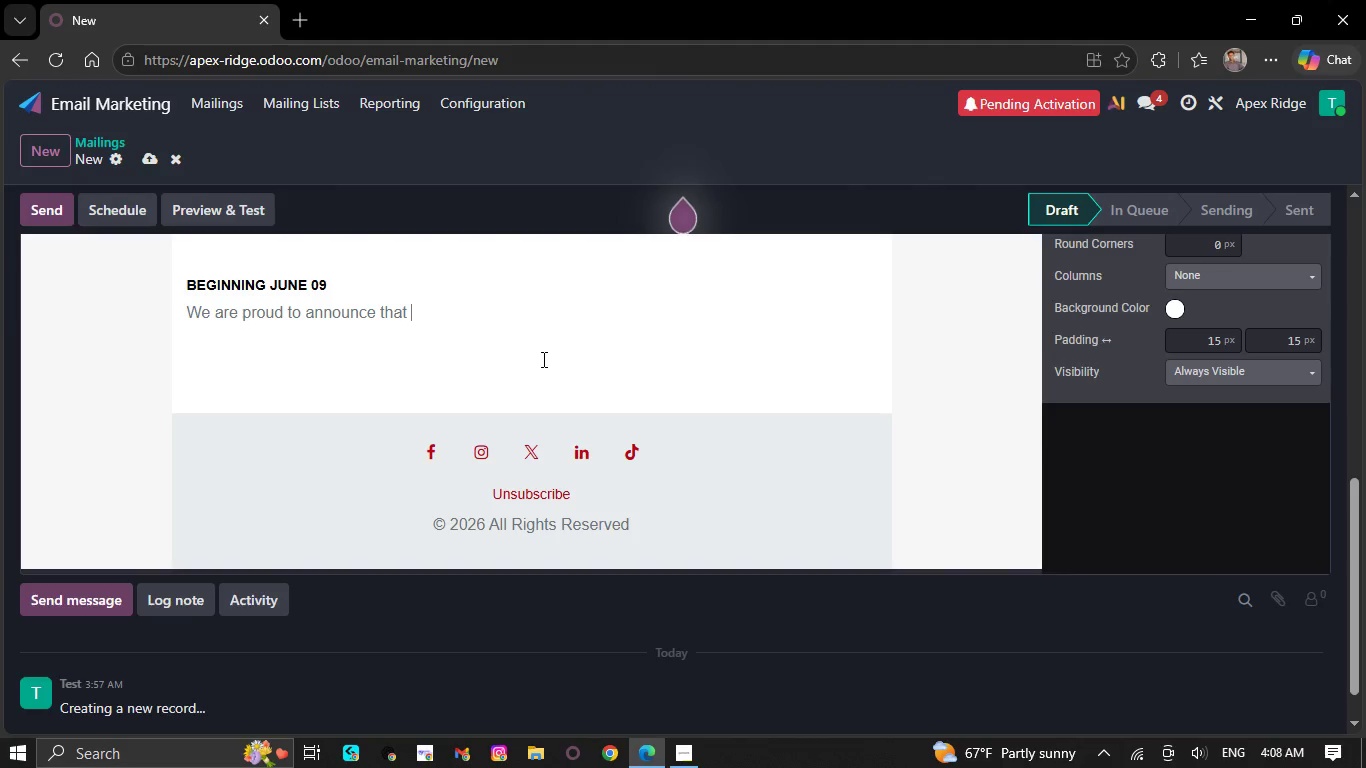 
wait(6.08)
 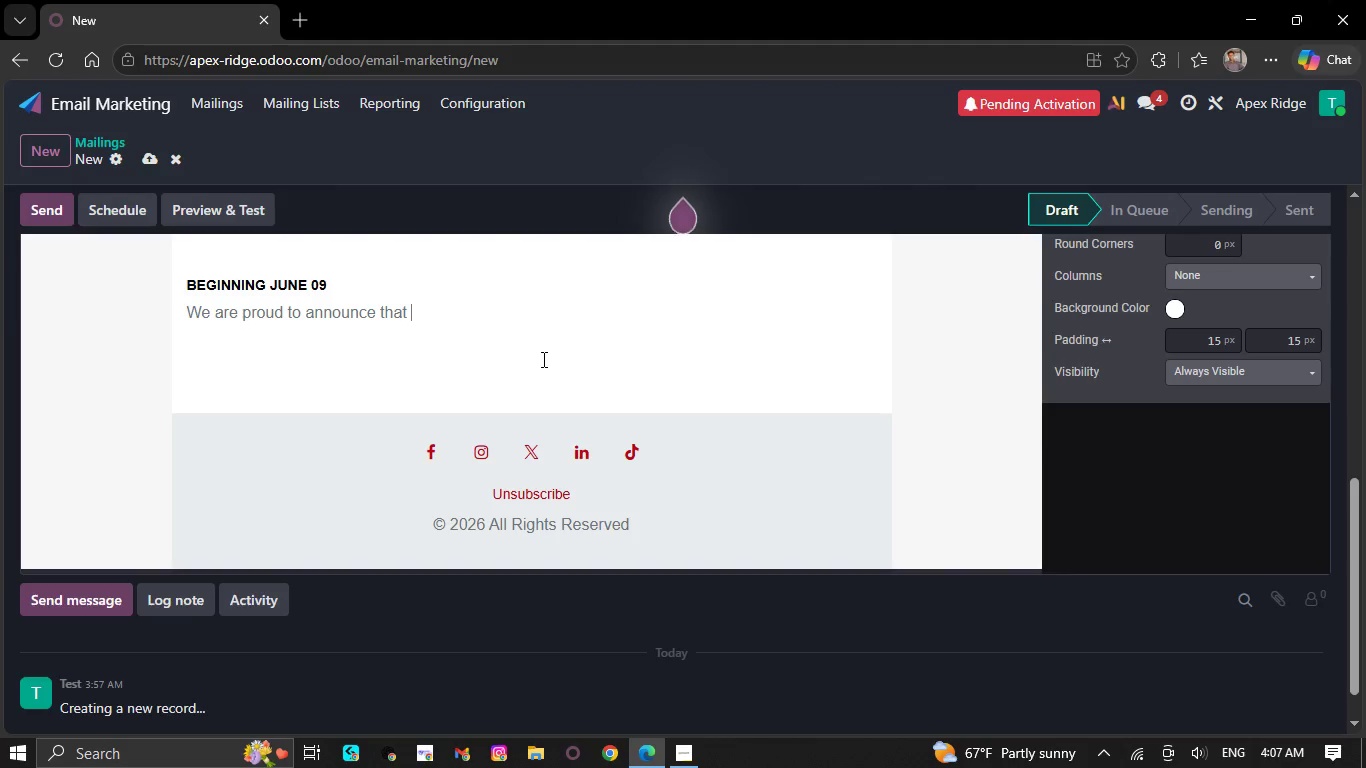 
key(Backspace)
 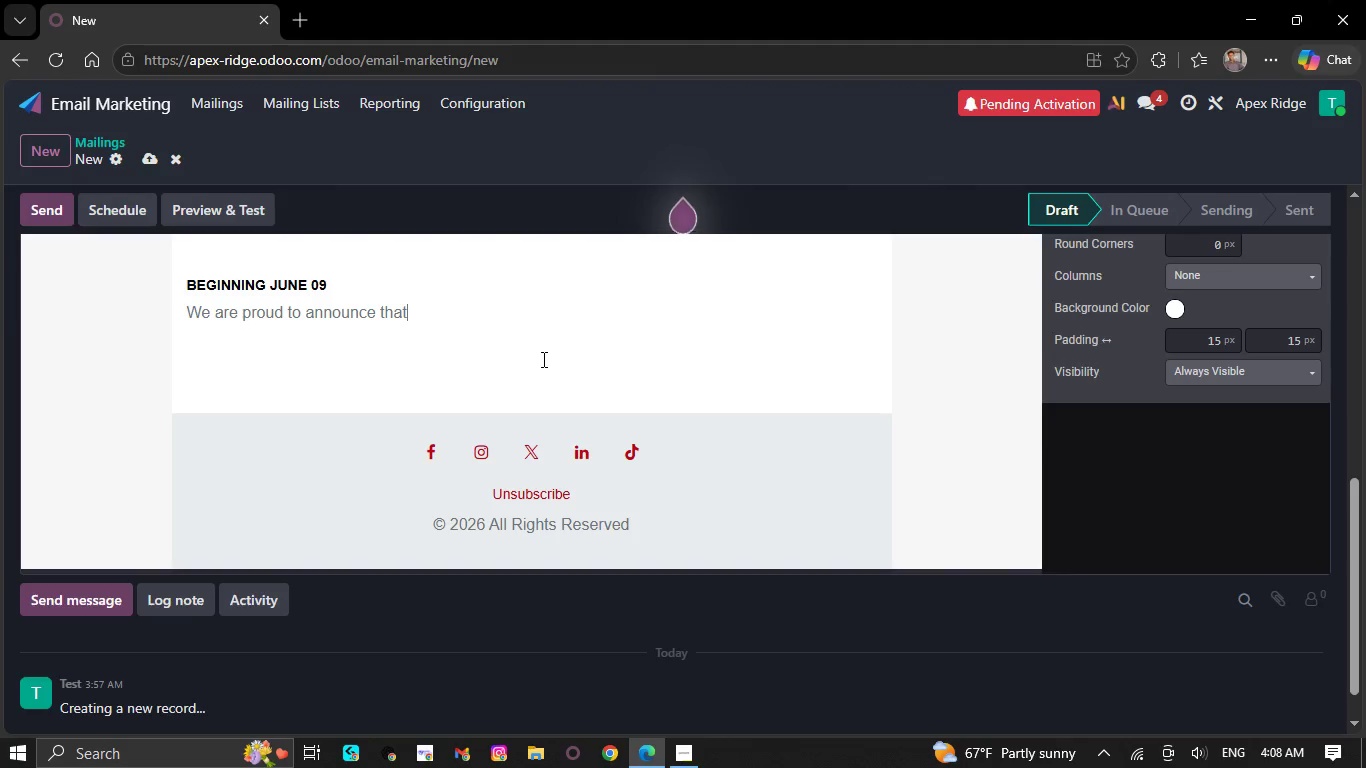 
key(Backspace)
 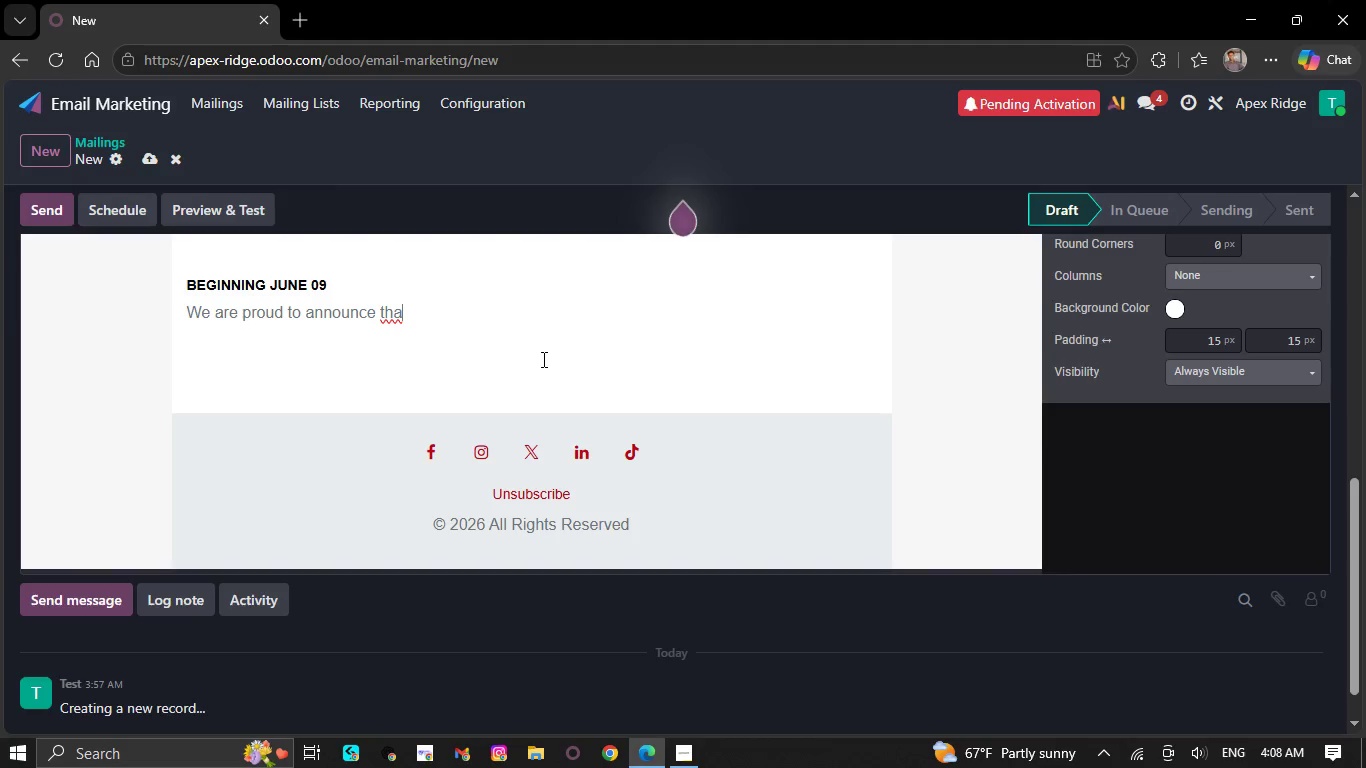 
key(Backspace)
 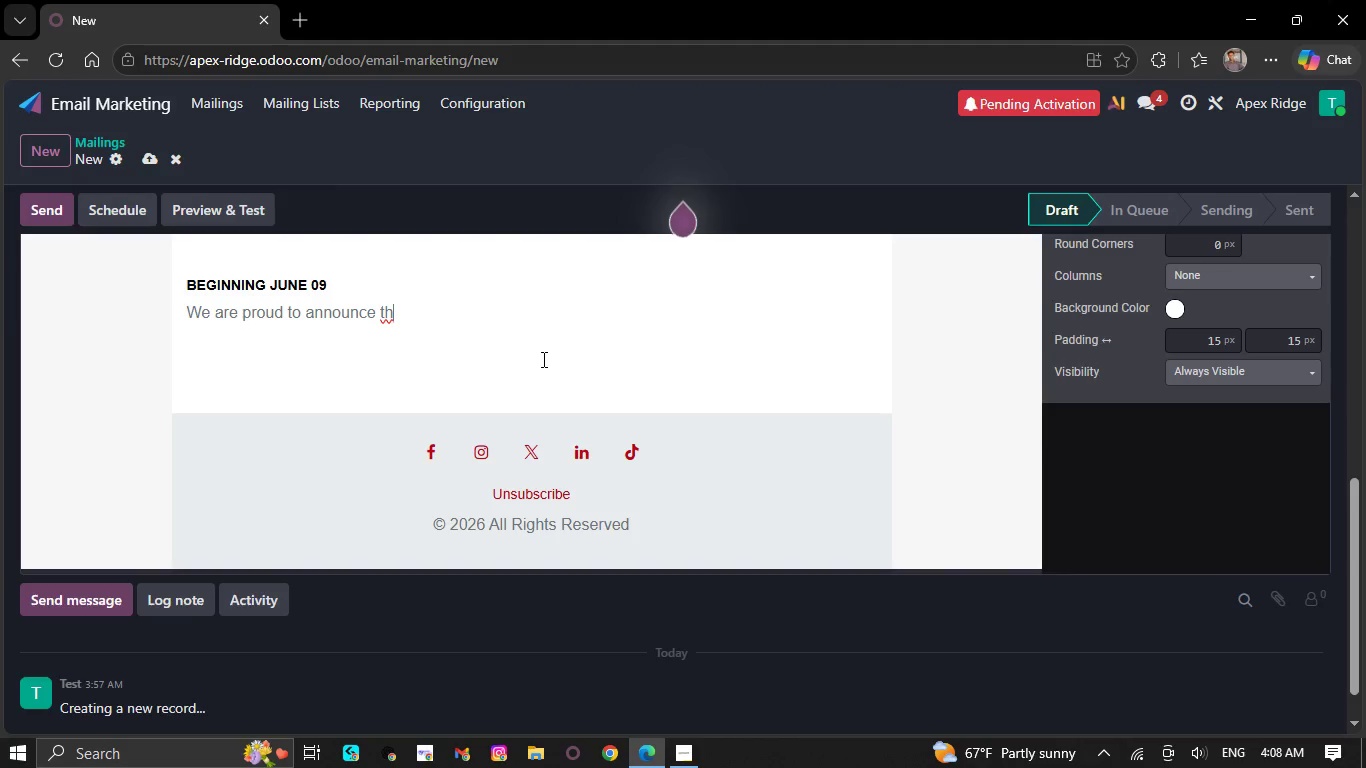 
key(Backspace)
 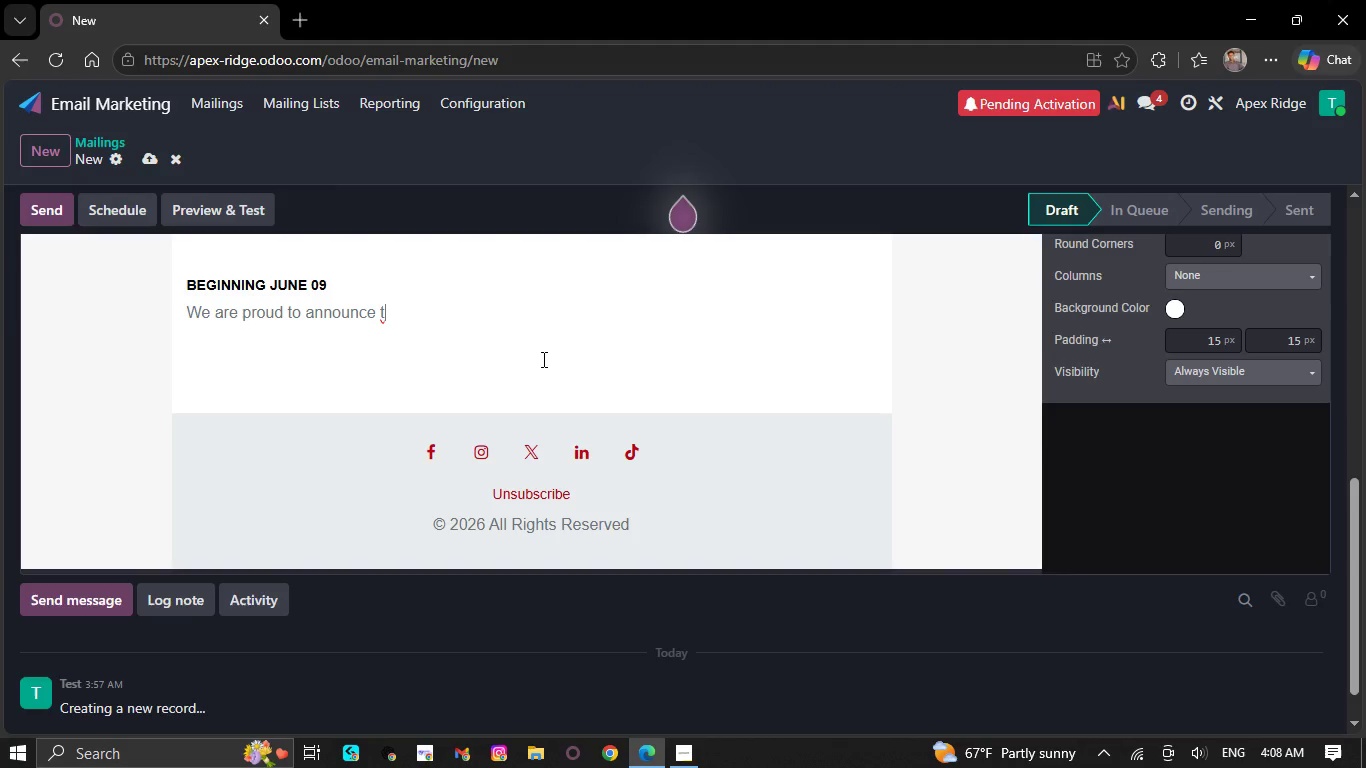 
key(Backspace)
 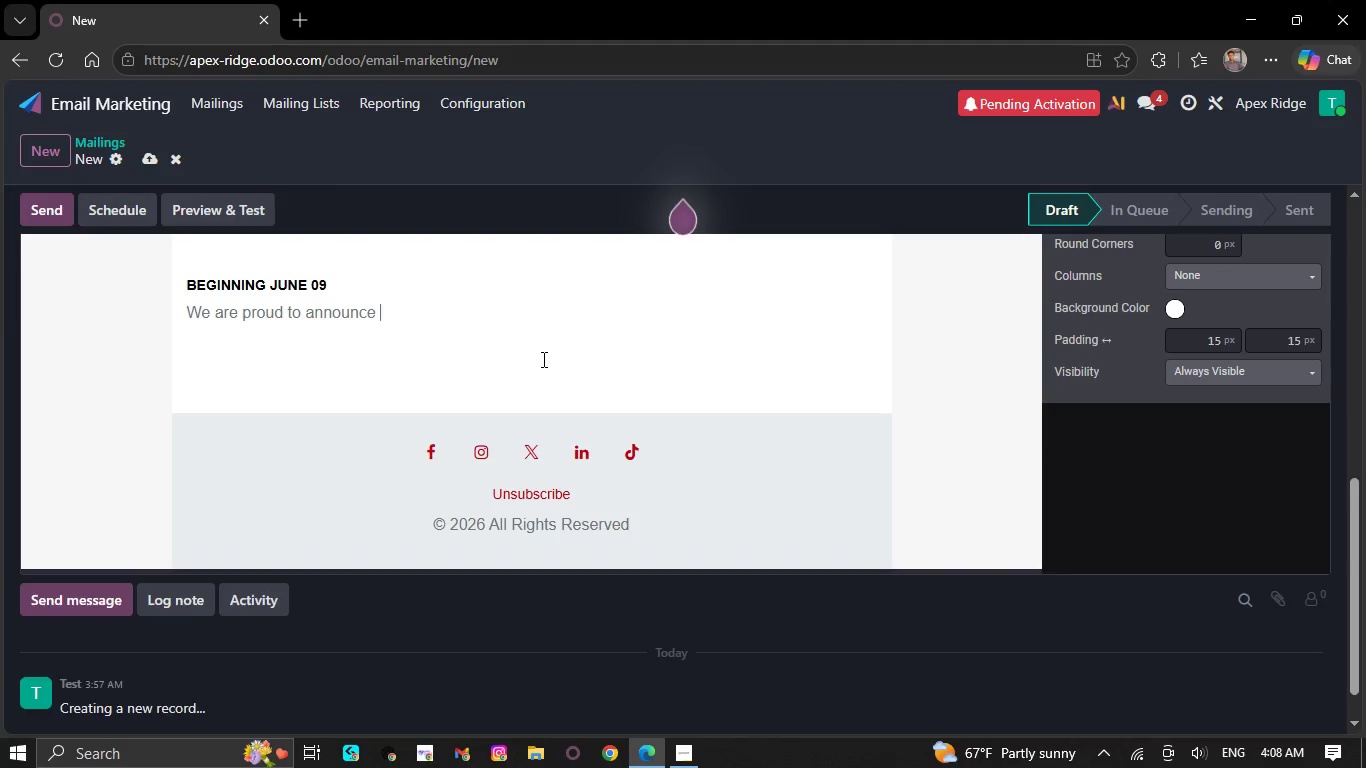 
key(Backspace)
 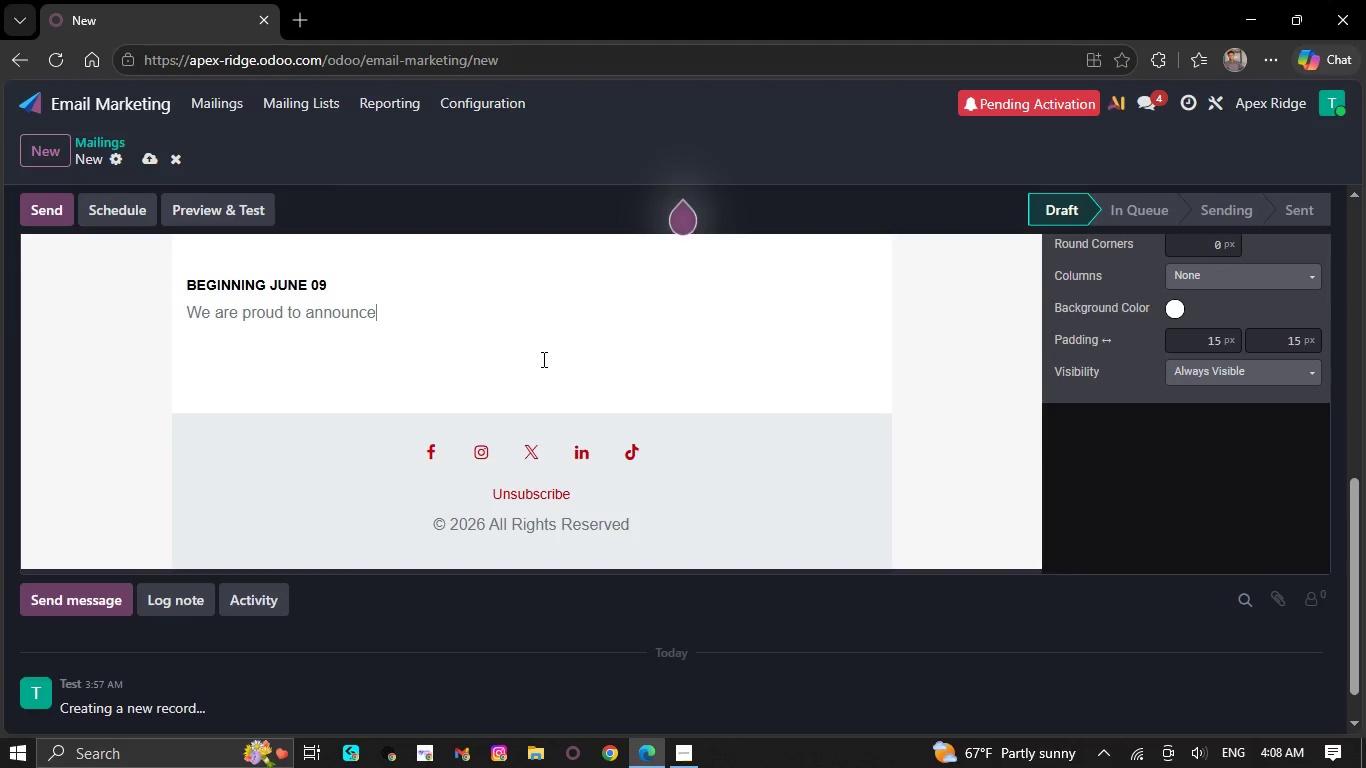 
key(Backspace)
 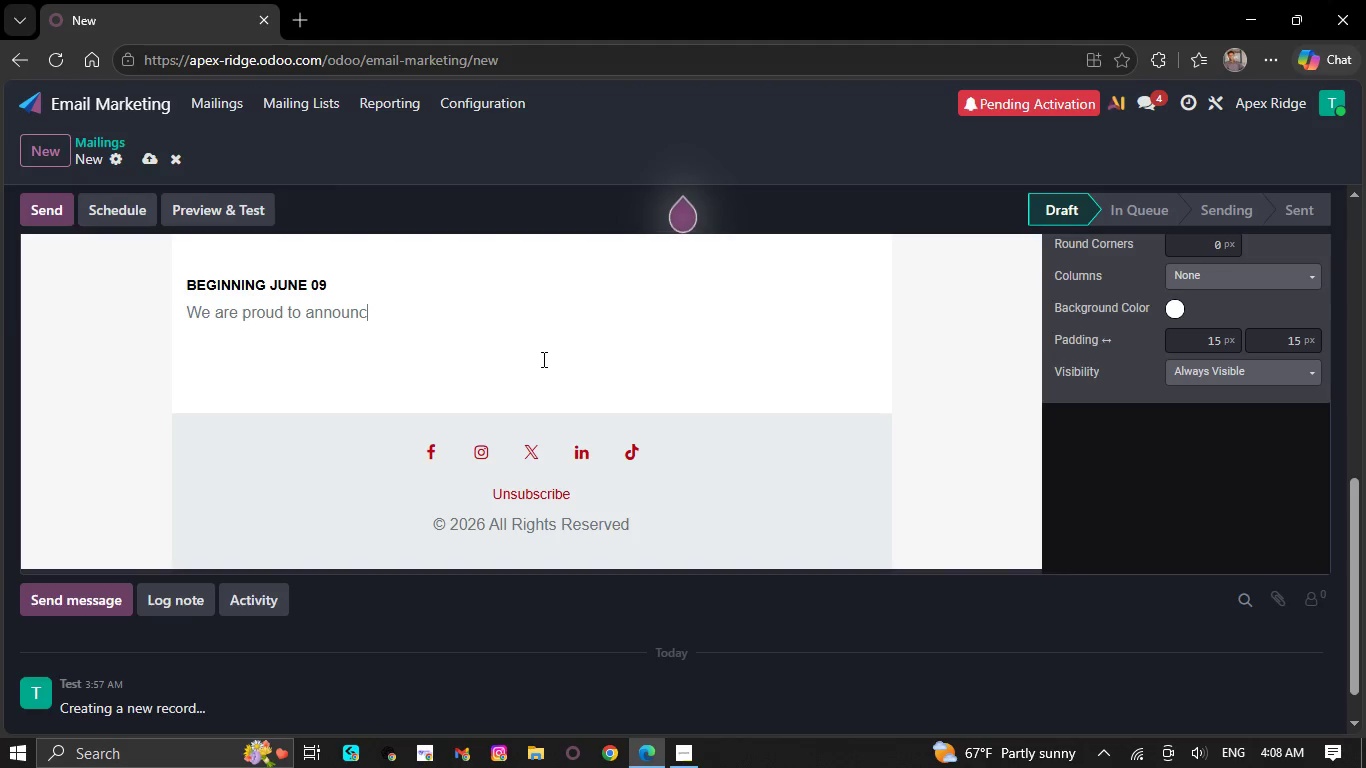 
key(Backspace)
 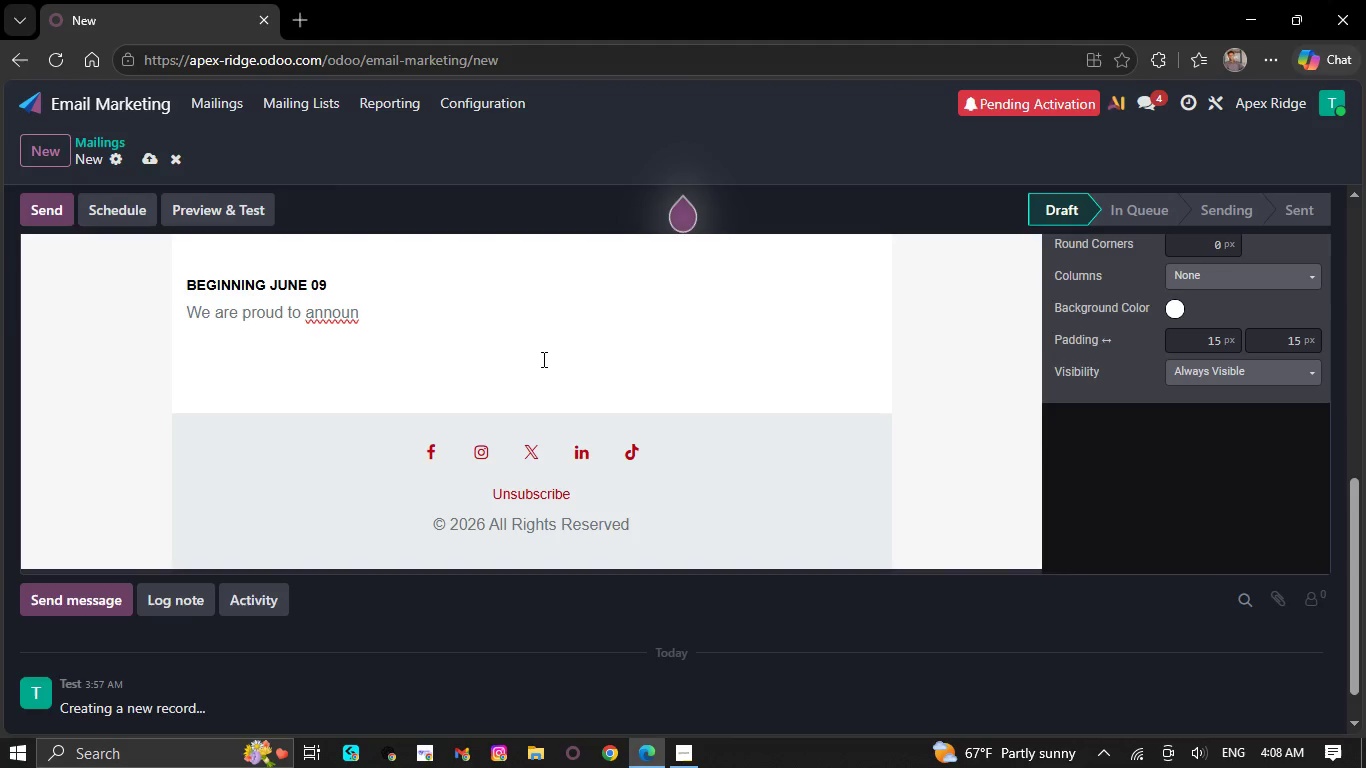 
key(Backspace)
 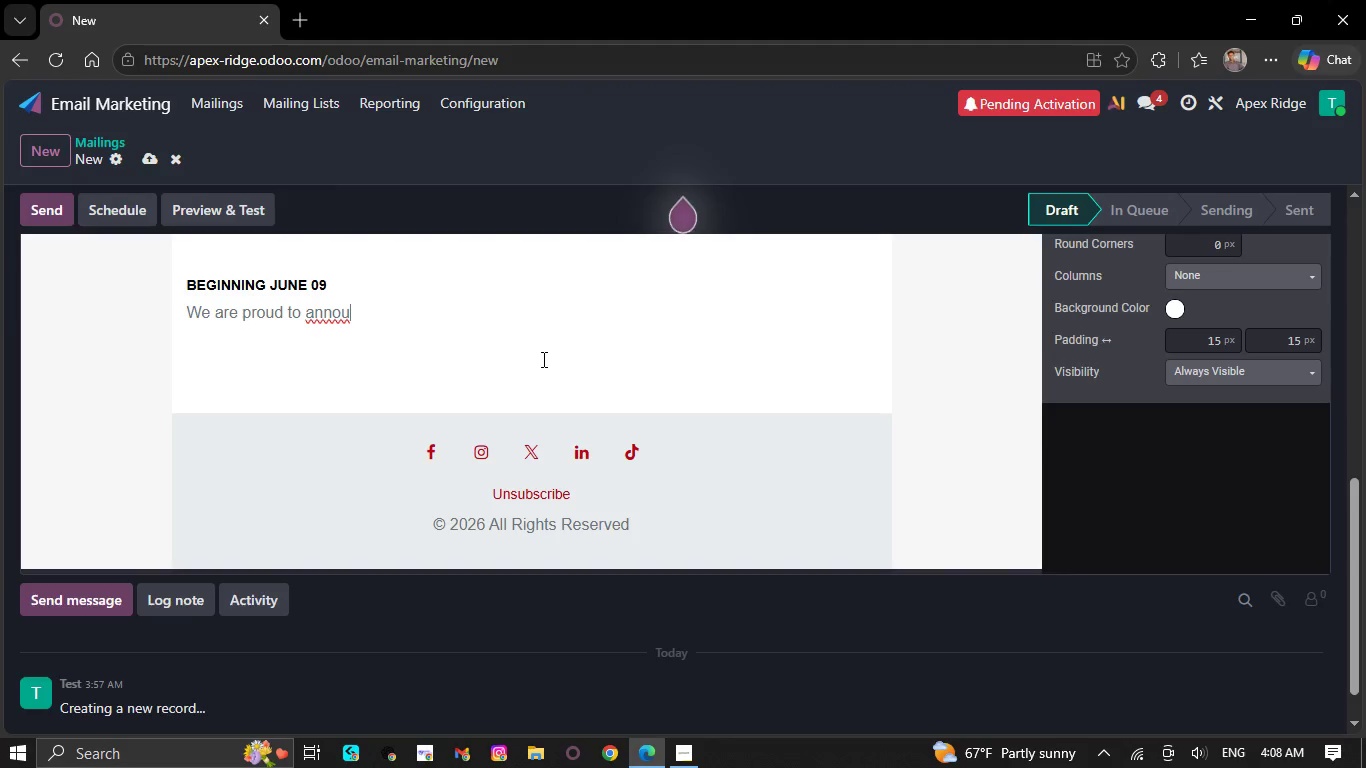 
key(Backspace)
 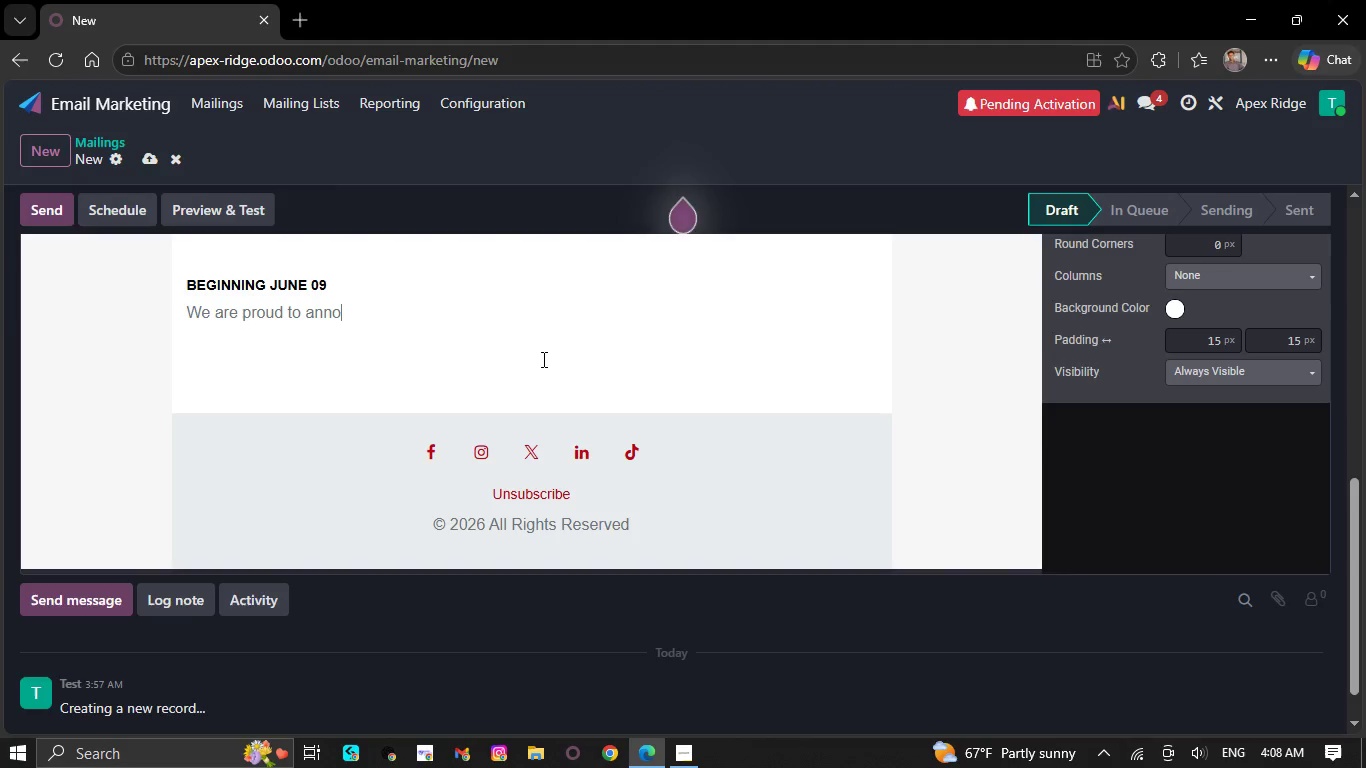 
key(Backspace)
 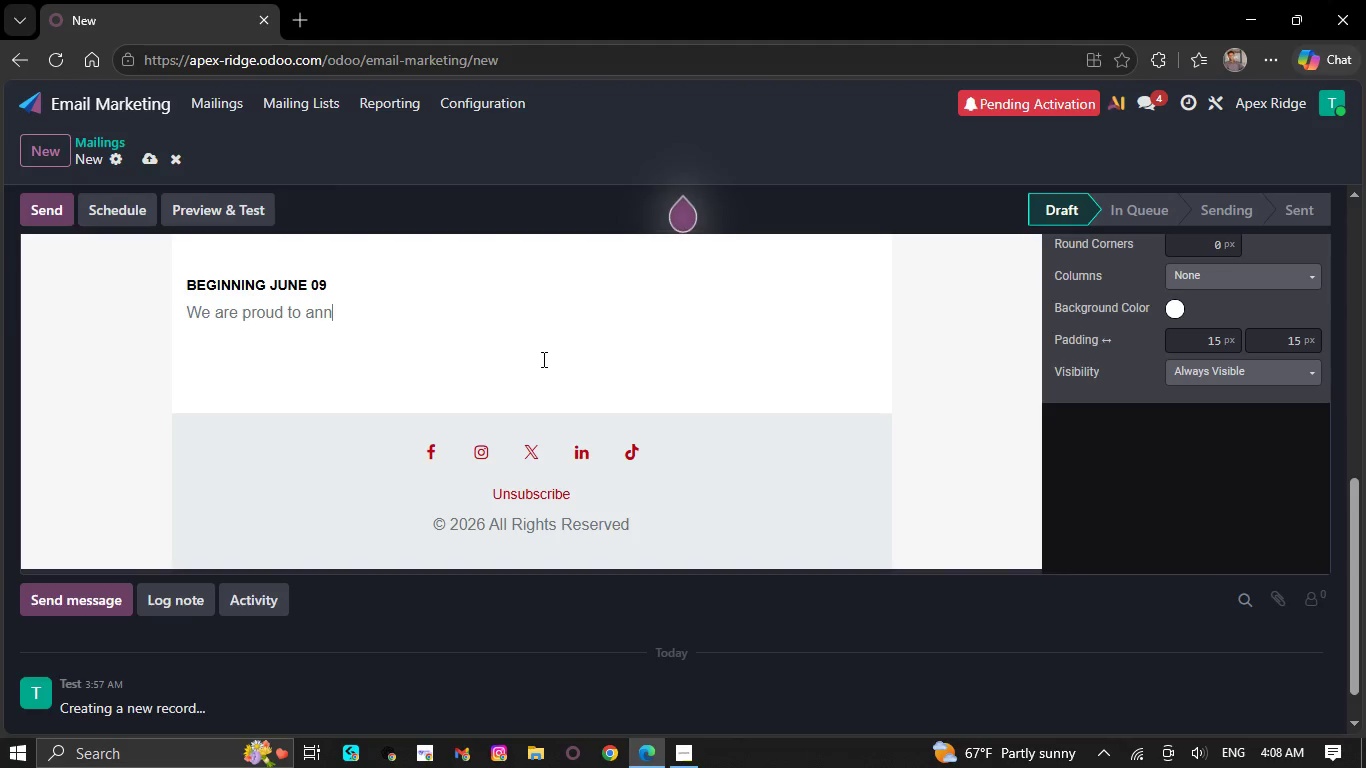 
key(Backspace)
 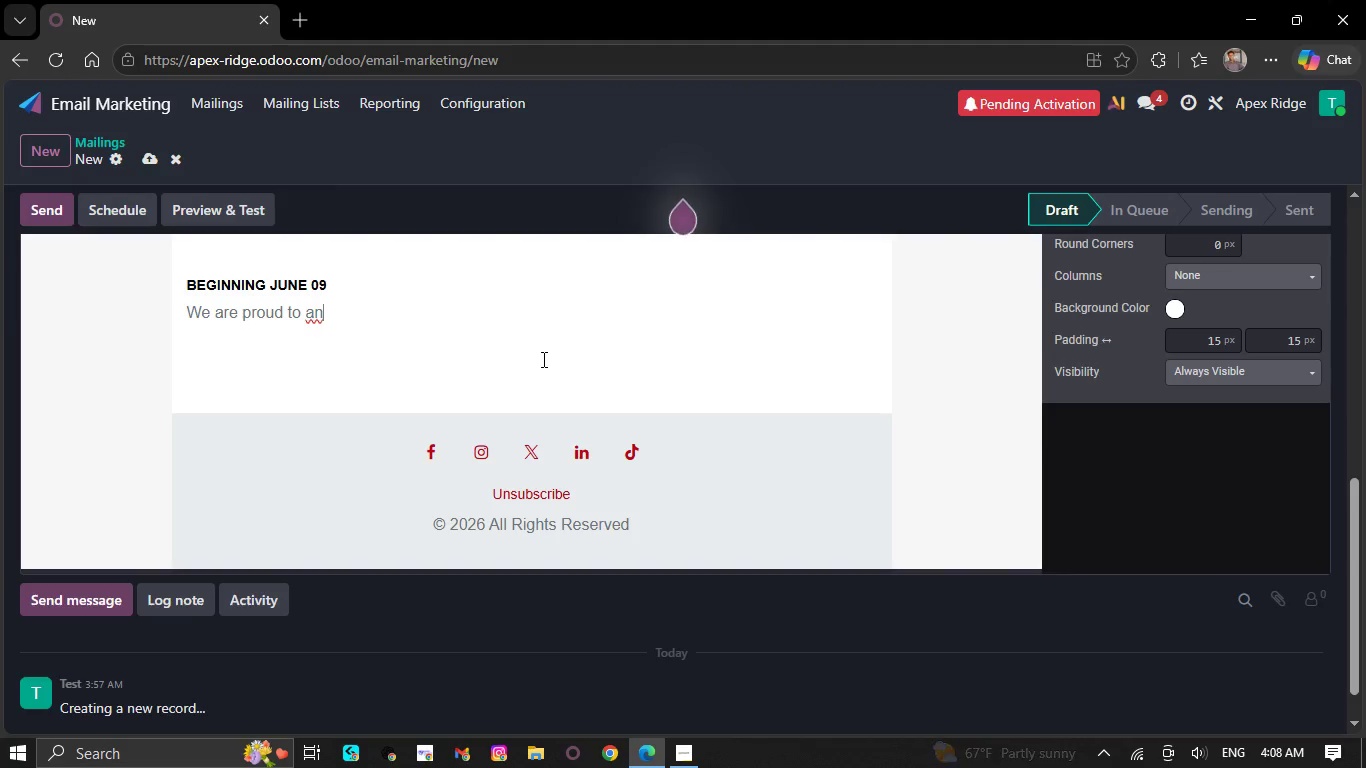 
key(Backspace)
 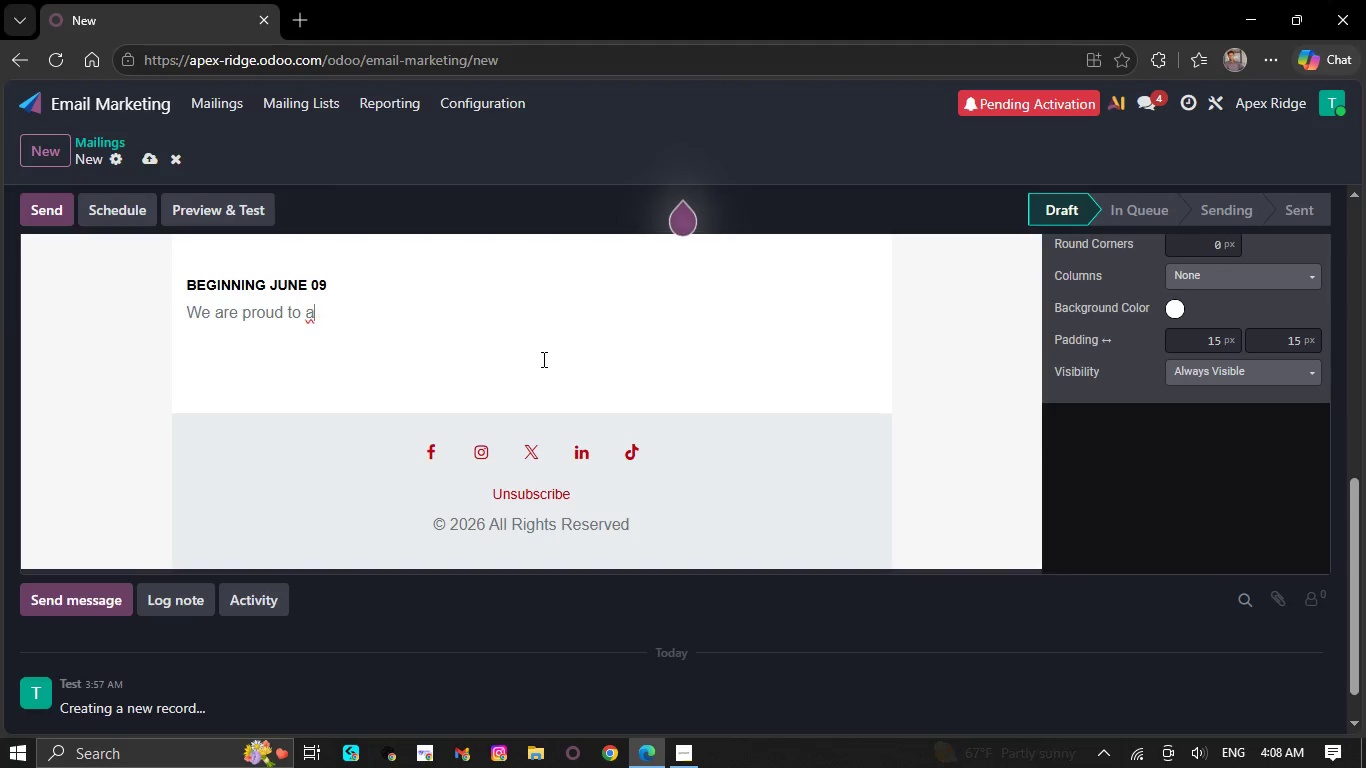 
key(Backspace)
 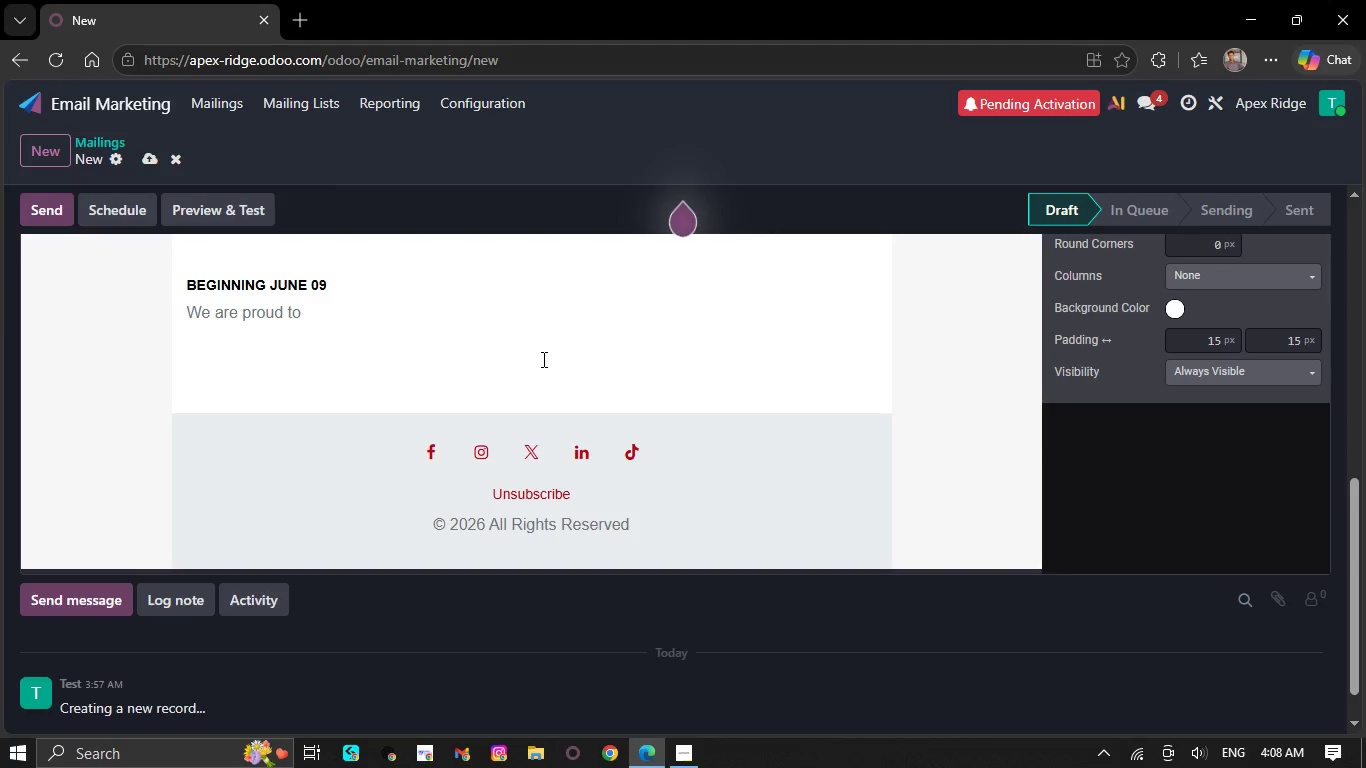 
key(Backspace)
 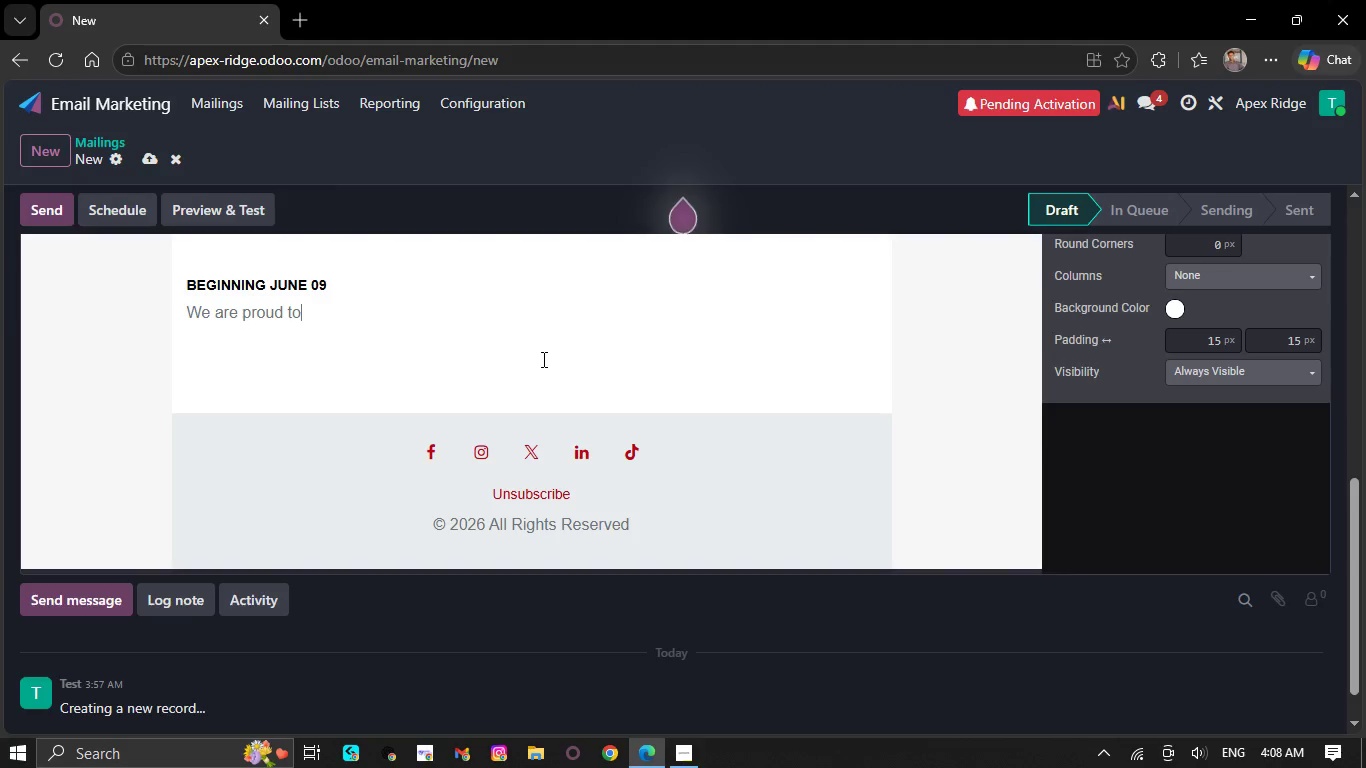 
key(Backspace)
 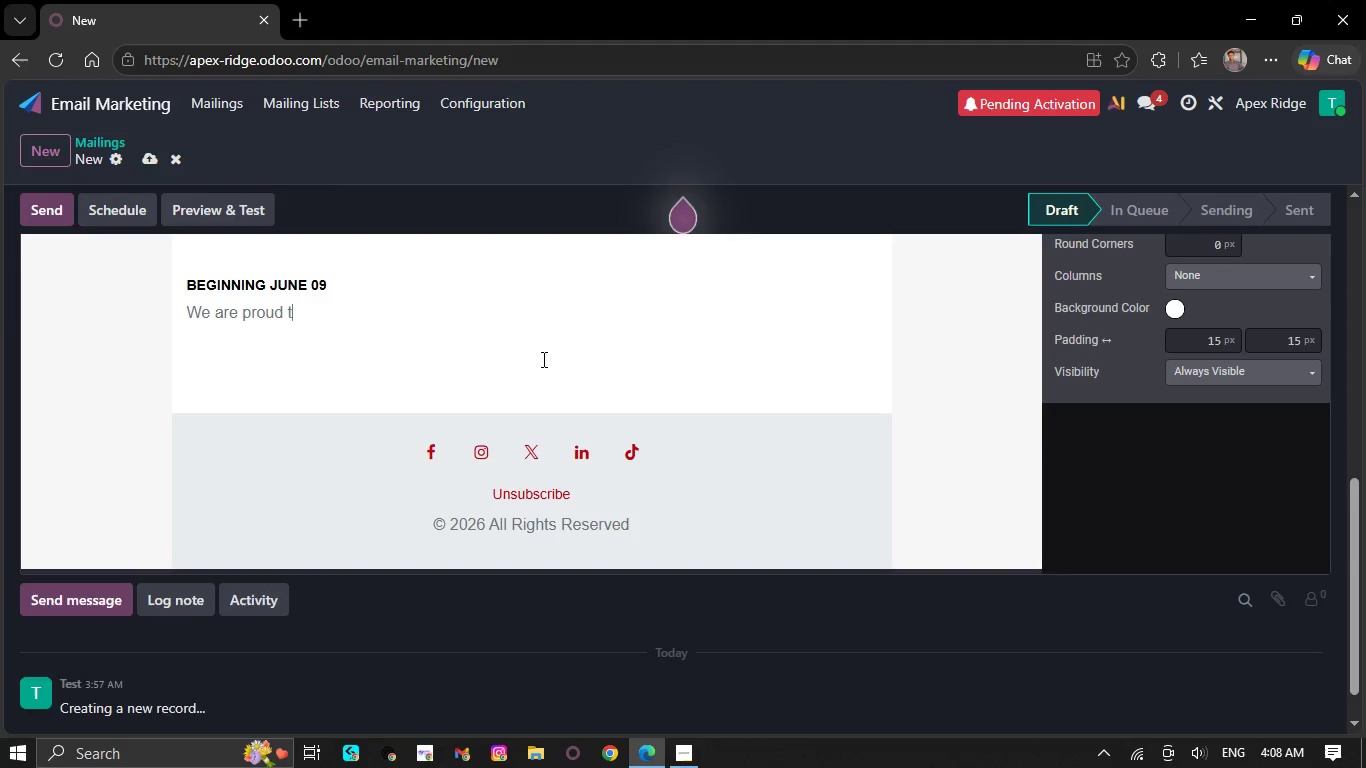 
key(Backspace)
 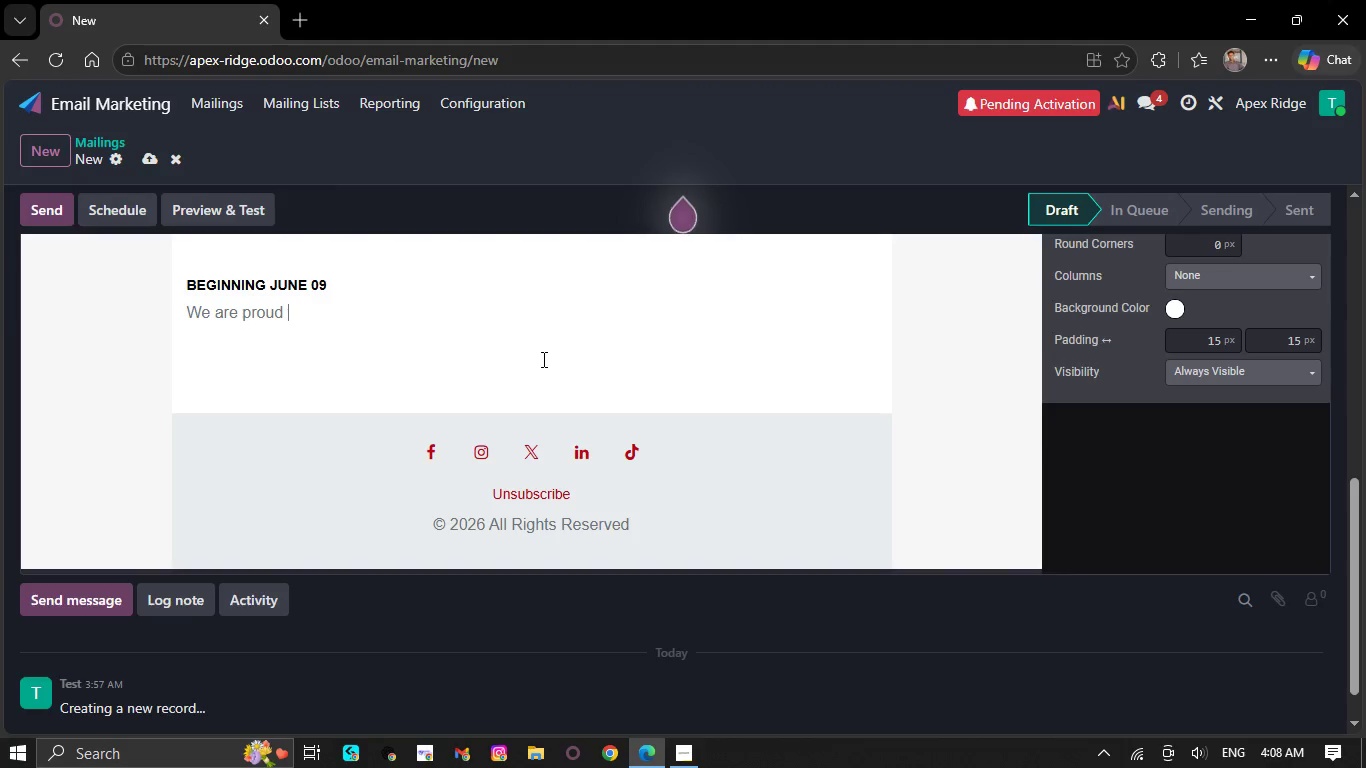 
key(Backspace)
 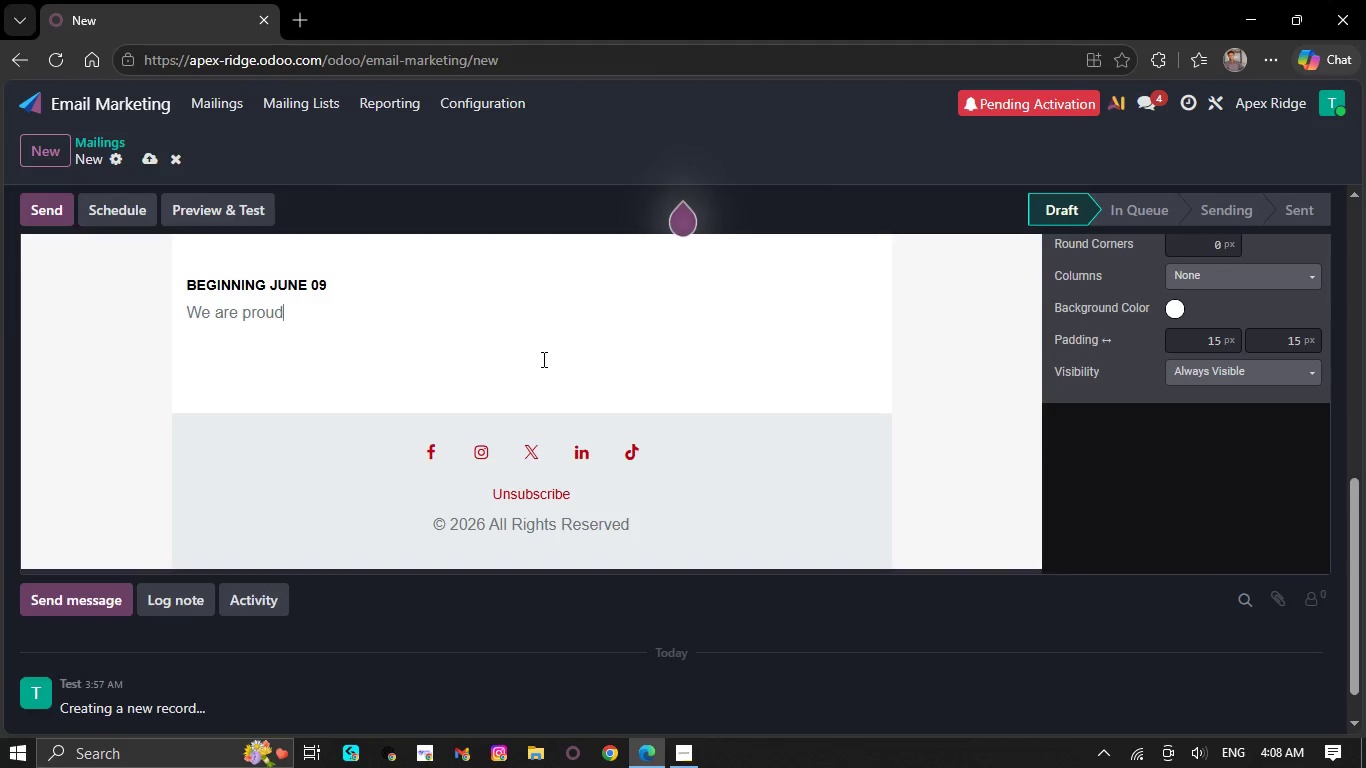 
key(Backspace)
 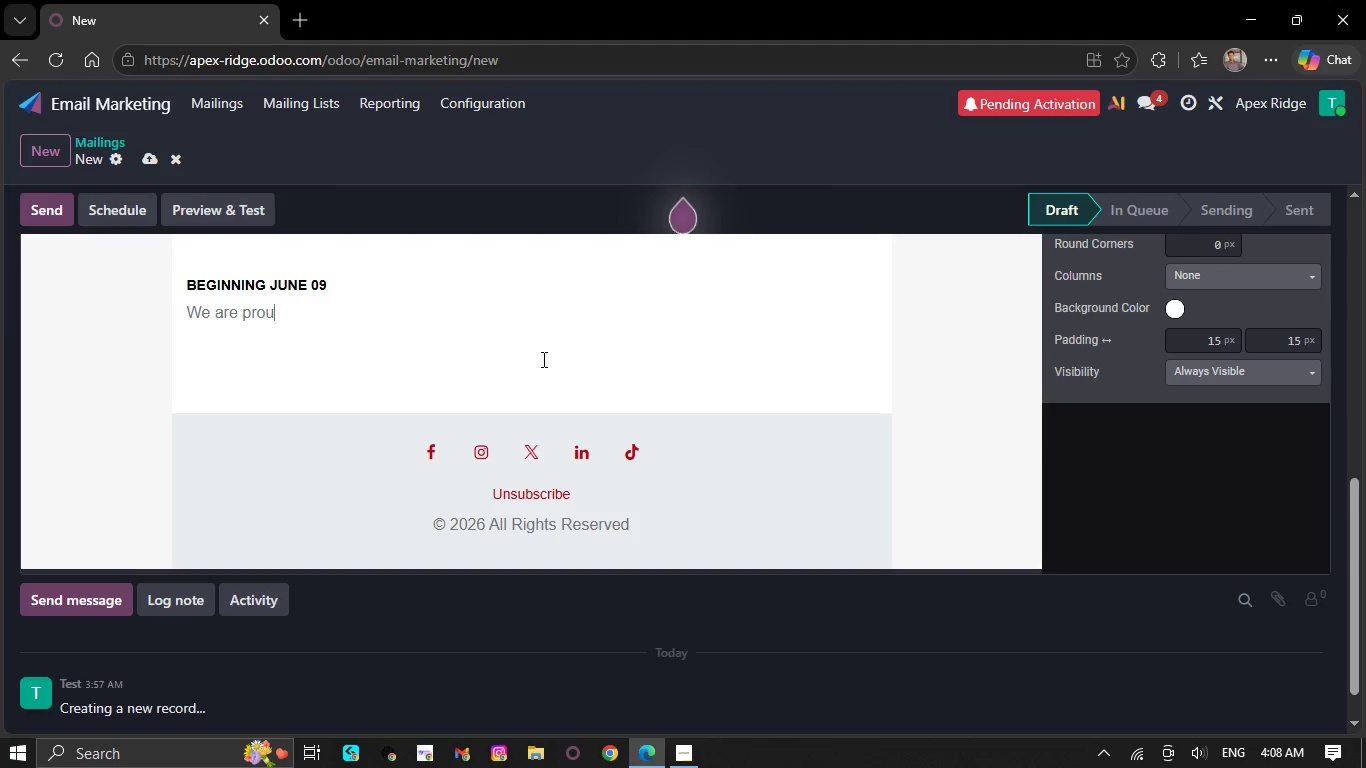 
key(Backspace)
 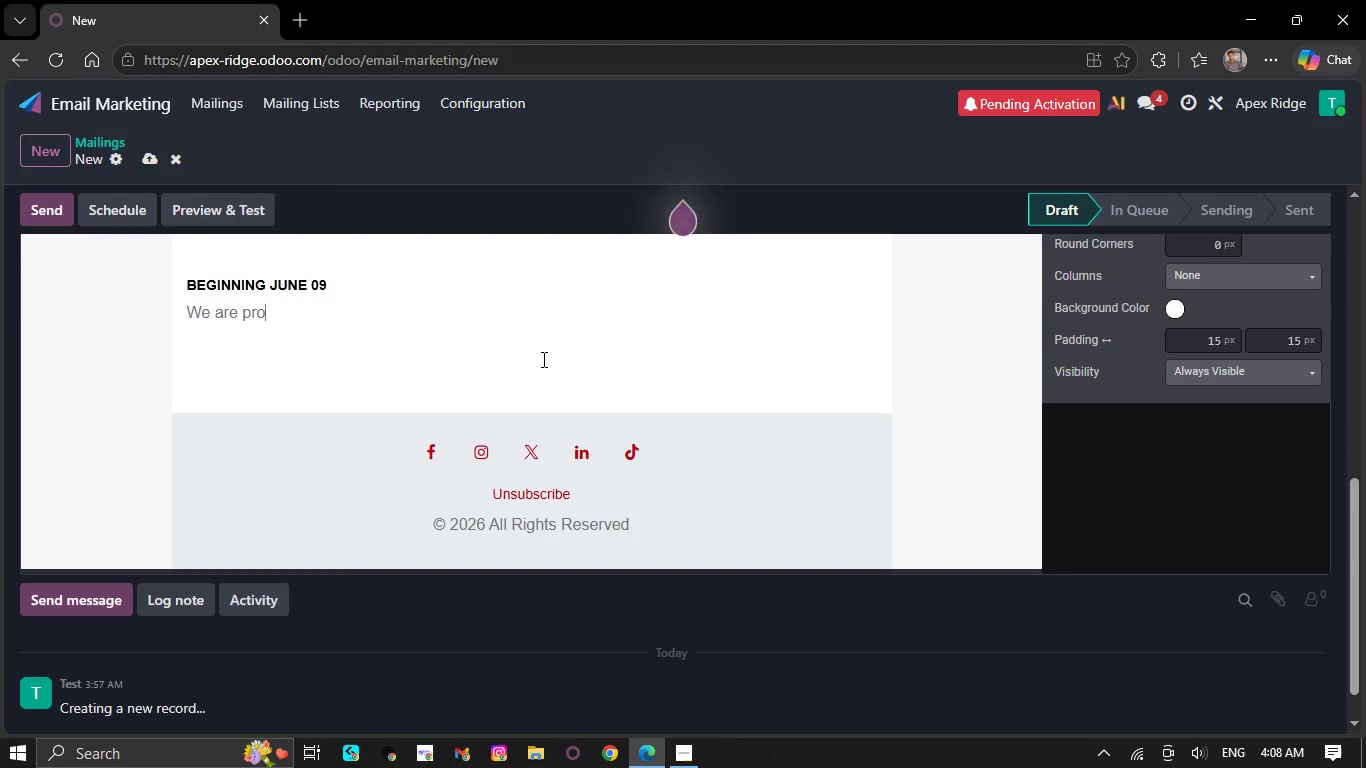 
key(Backspace)
 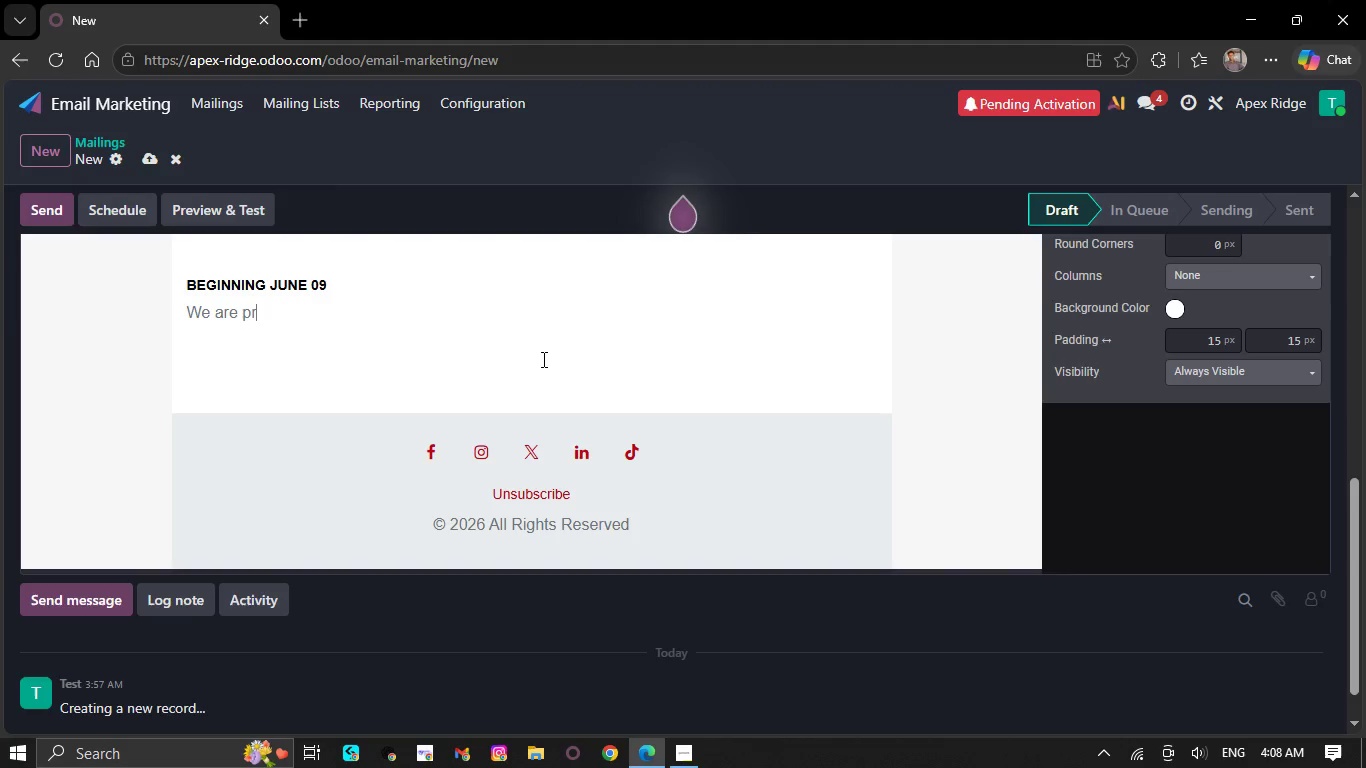 
key(Backspace)
 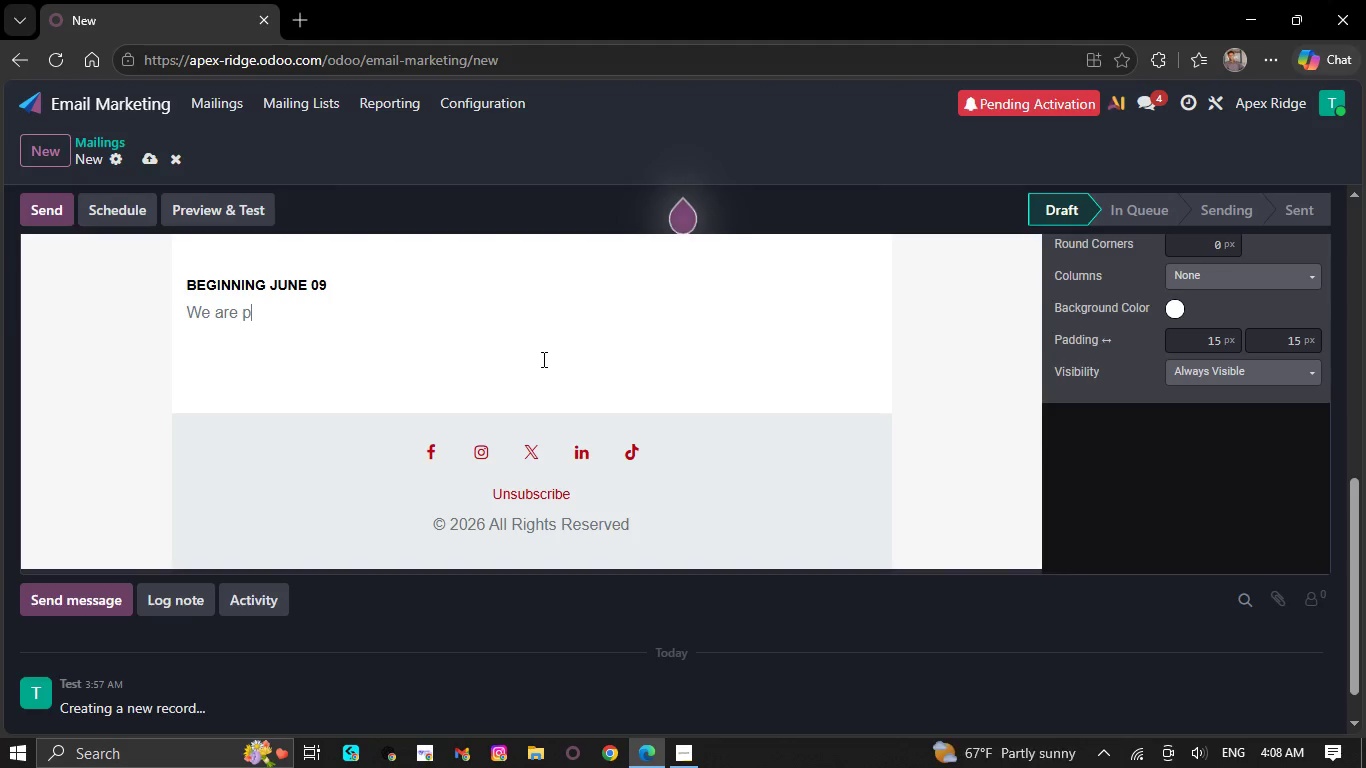 
key(Backspace)
 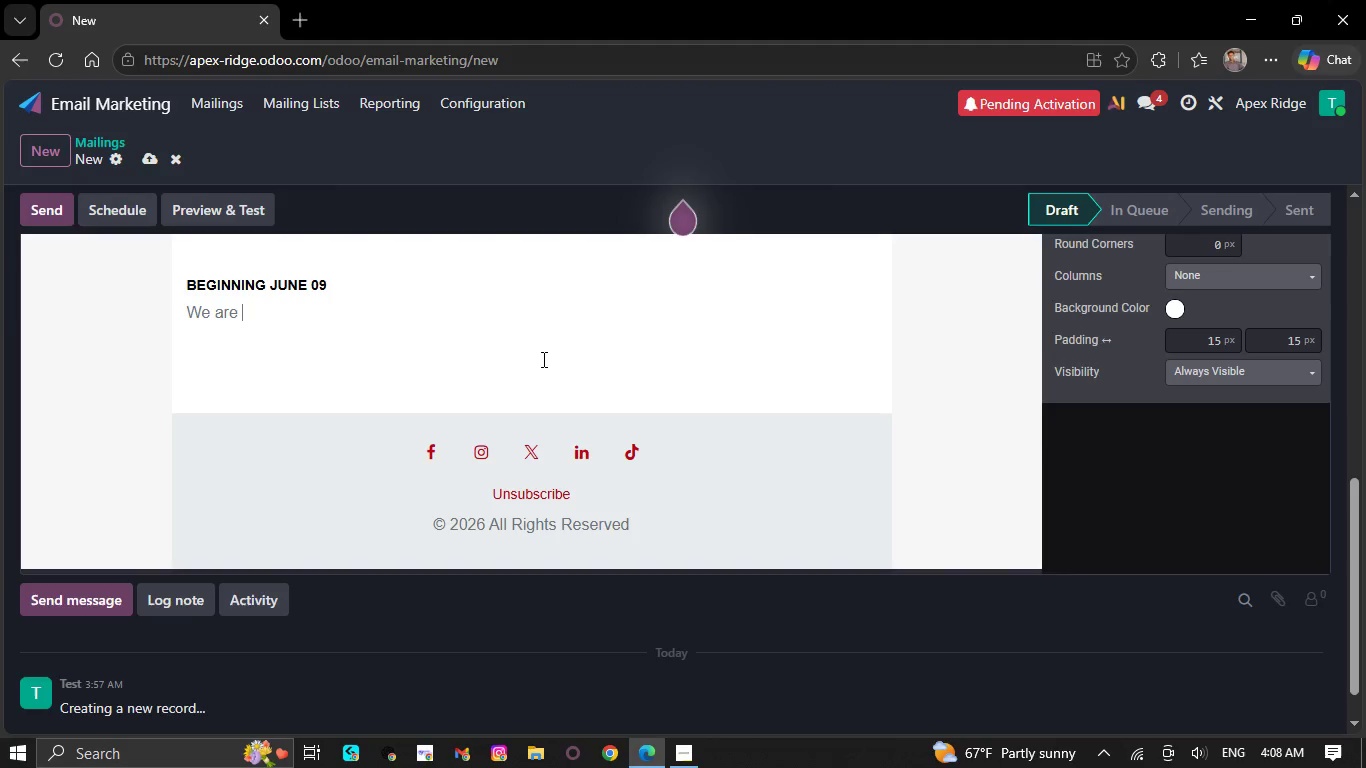 
key(Backspace)
 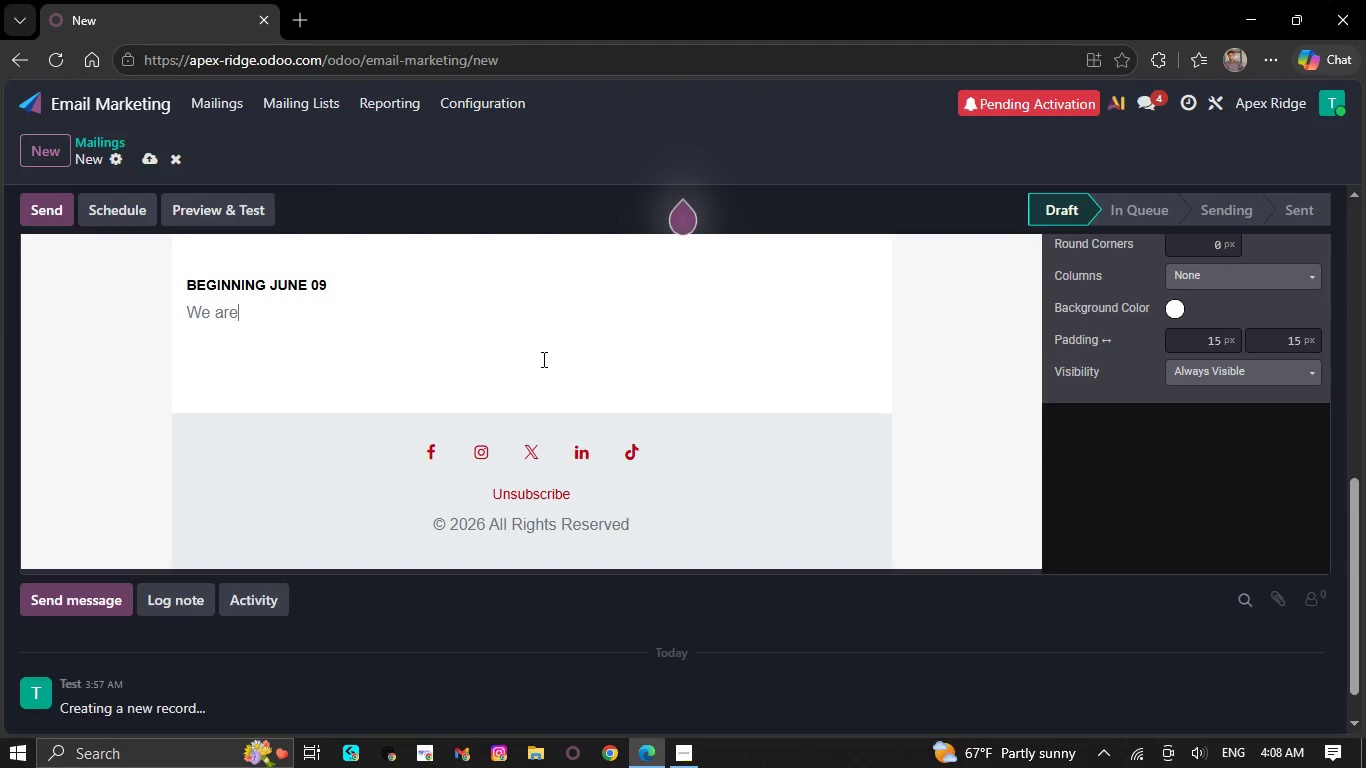 
key(Backspace)
 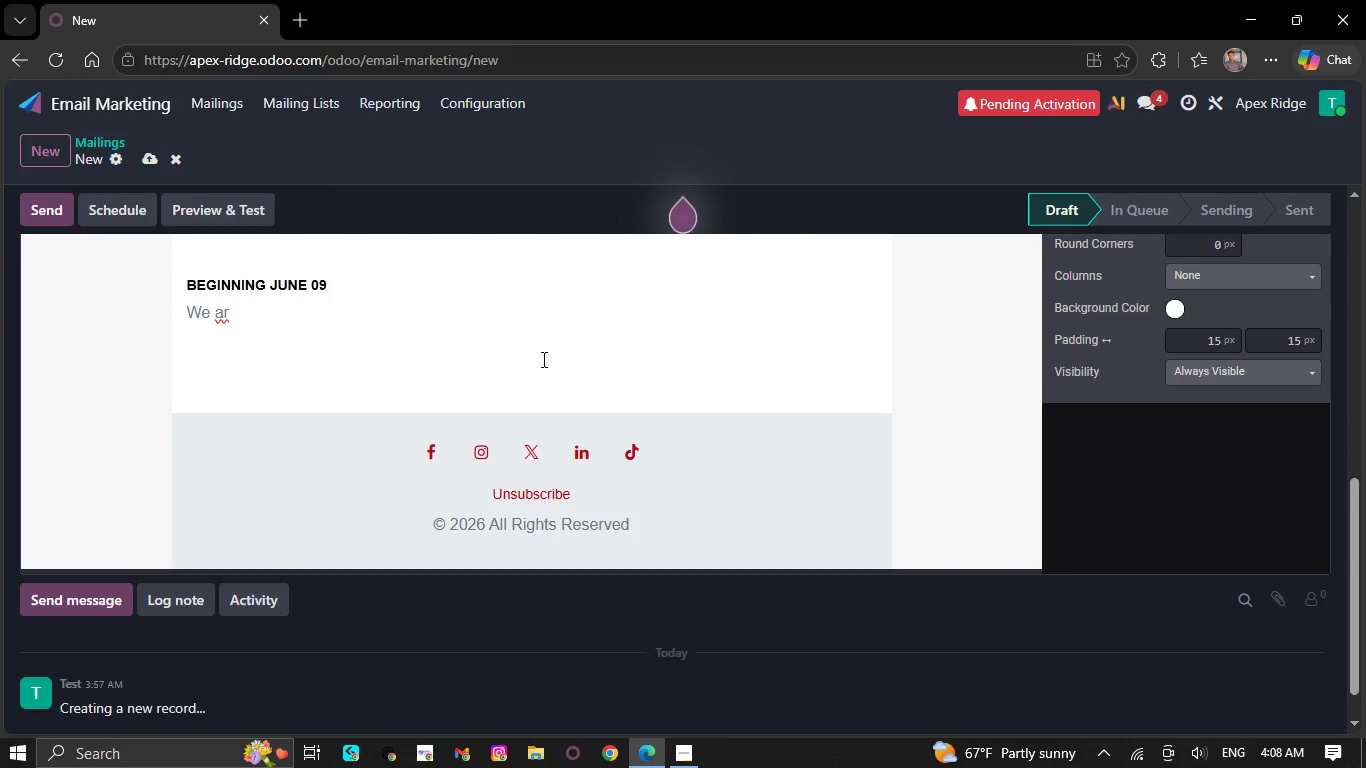 
key(Backspace)
 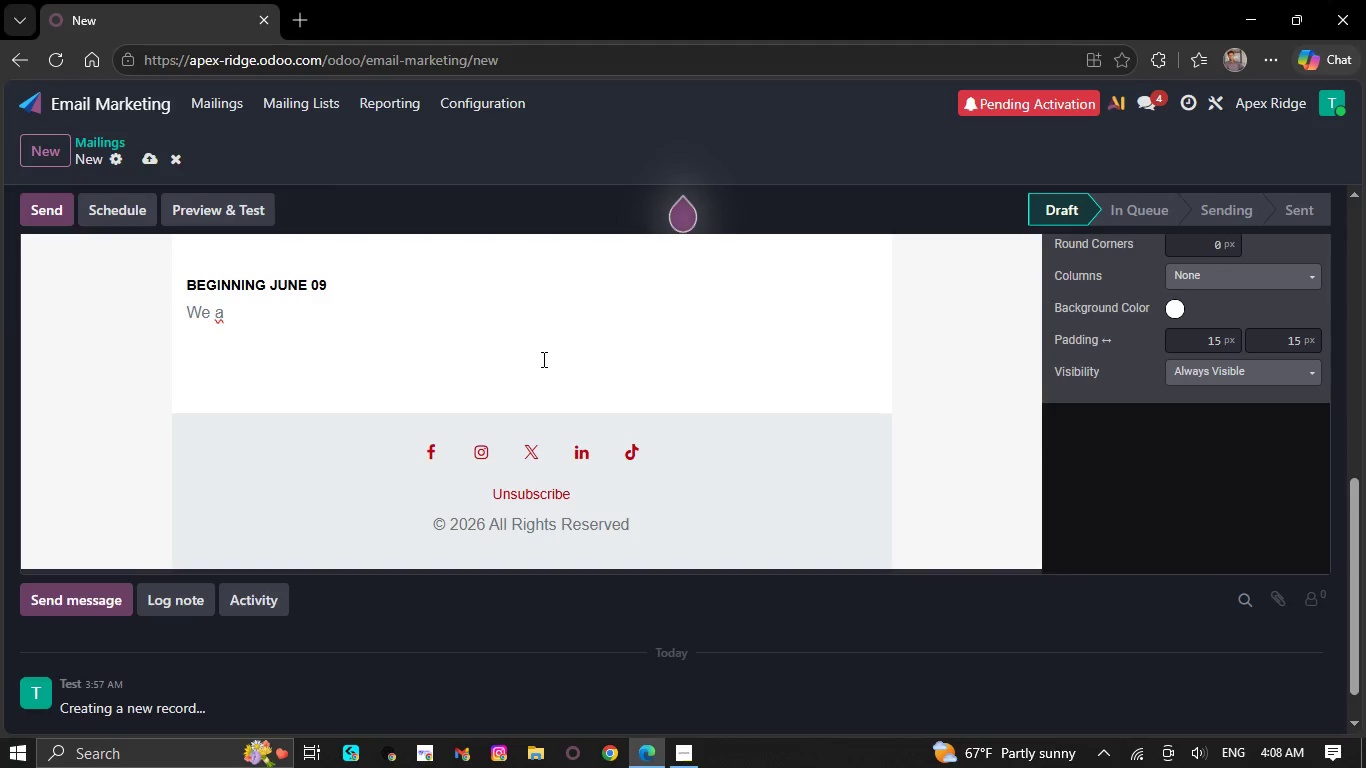 
key(Backspace)
 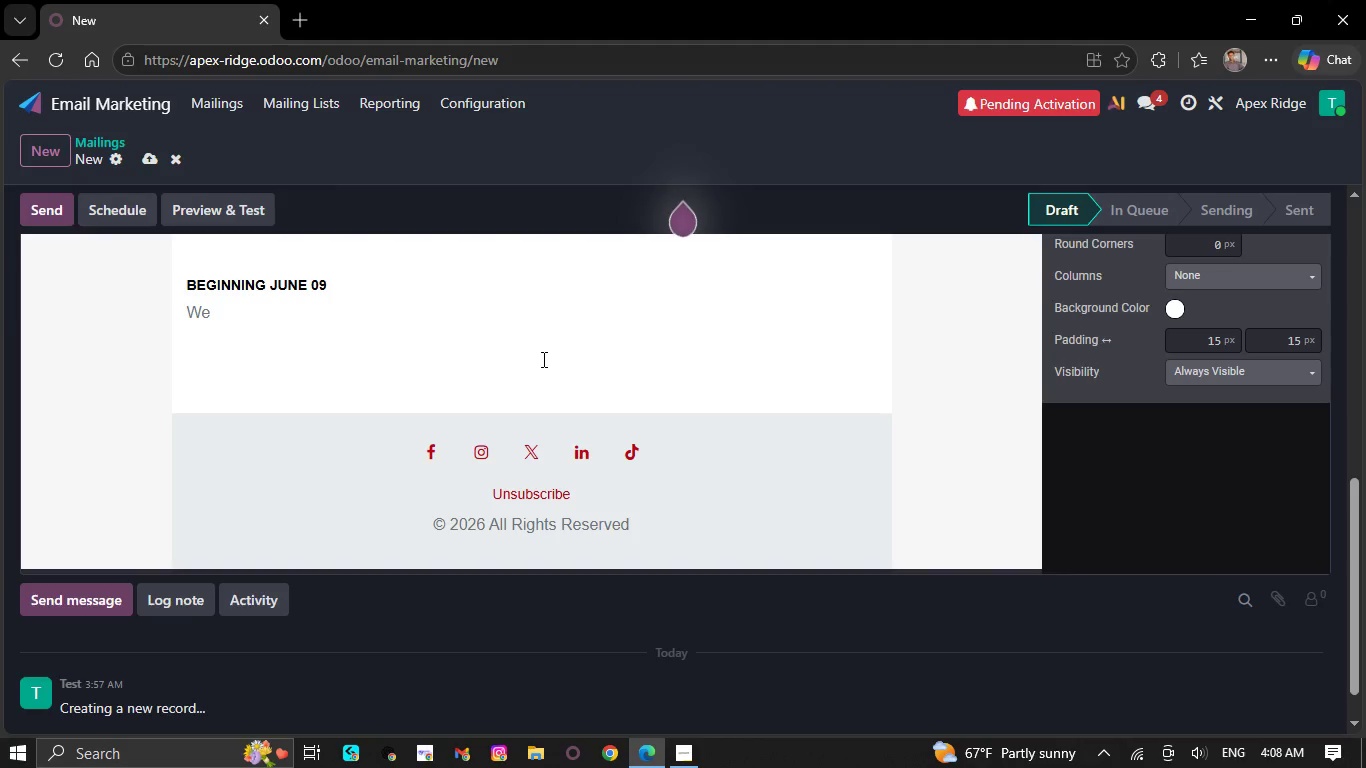 
key(Backspace)
 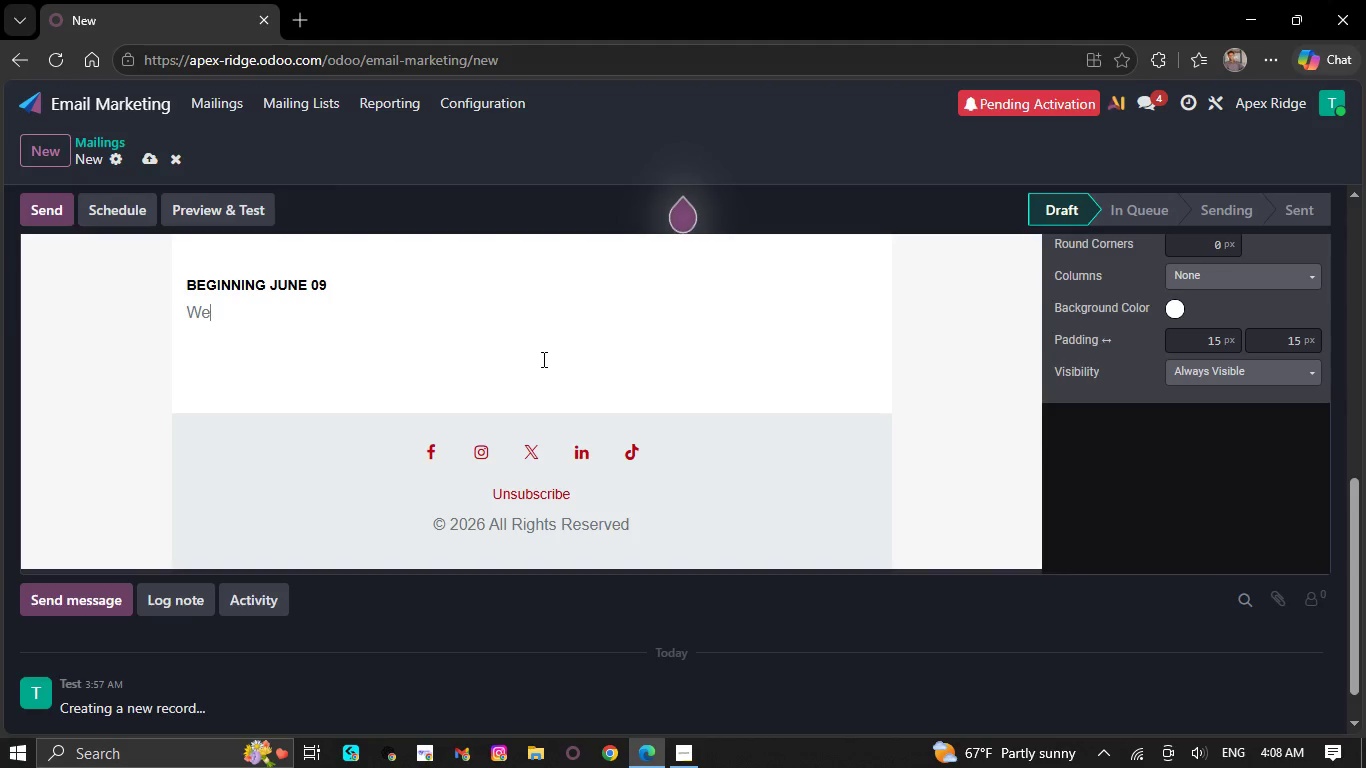 
key(Backspace)
 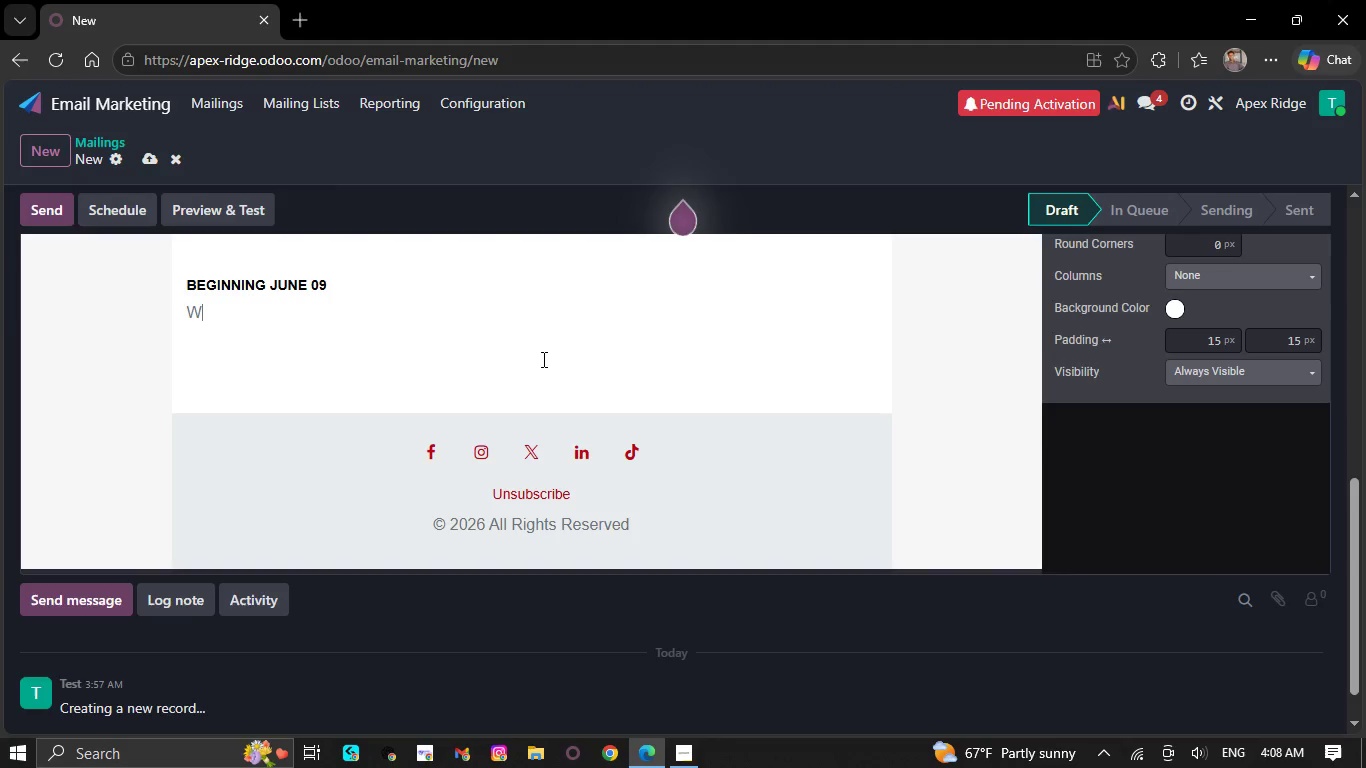 
key(Backspace)
 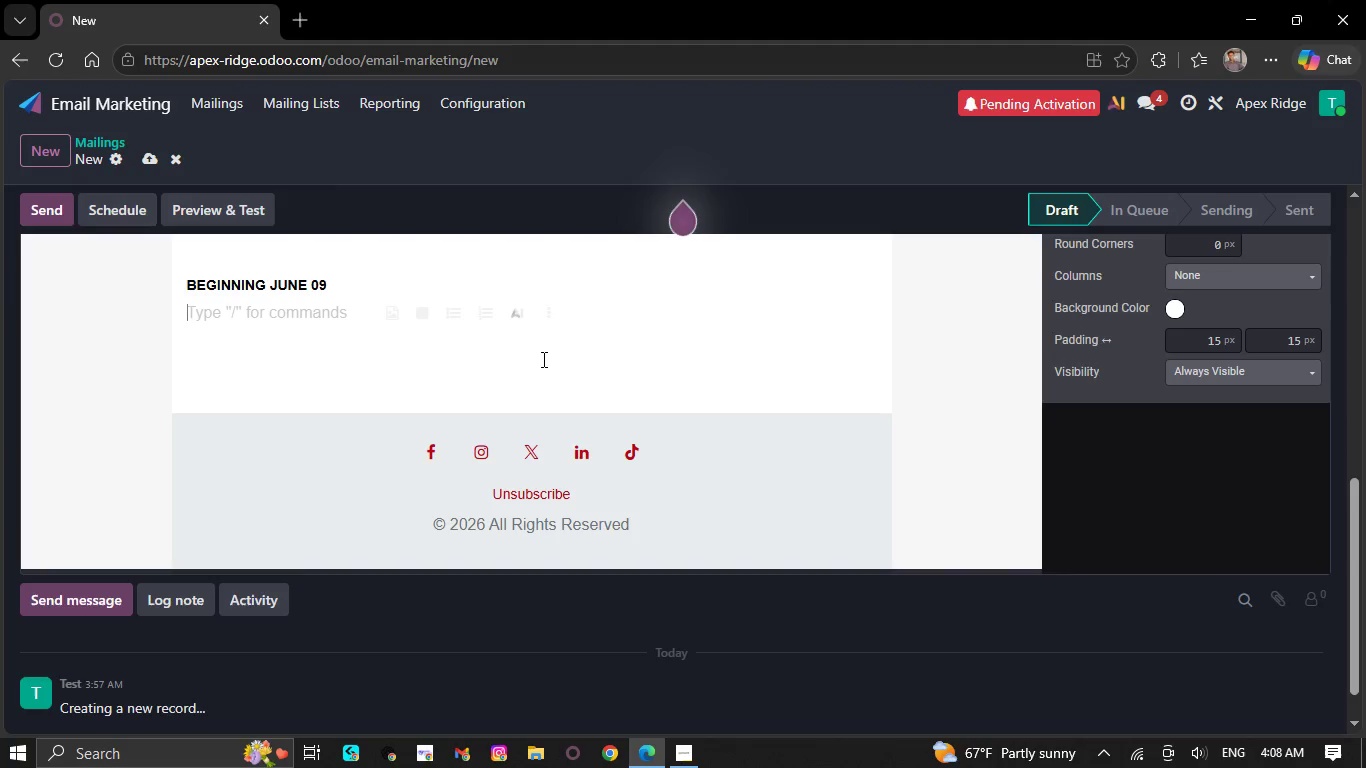 
wait(13.12)
 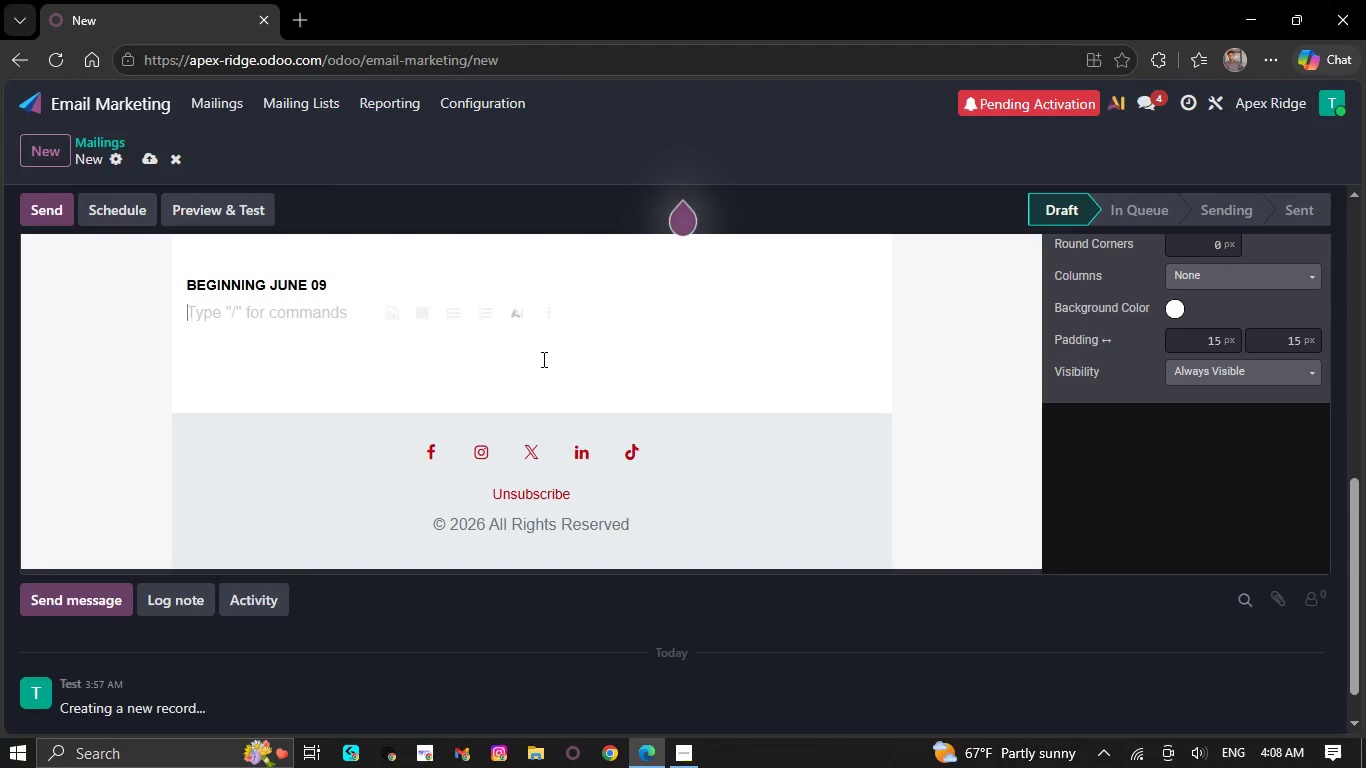 
scroll: coordinate [107, 315], scroll_direction: up, amount: 8.0
 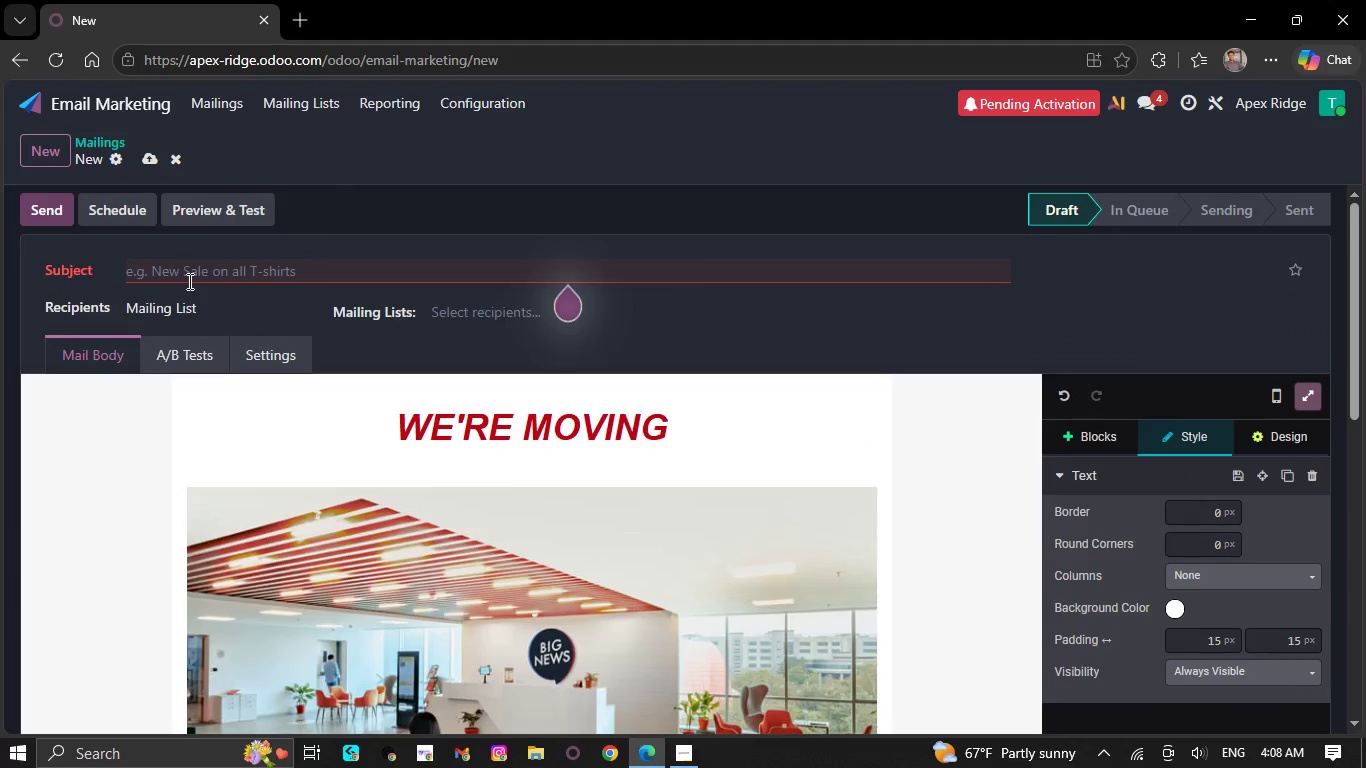 
left_click([232, 258])
 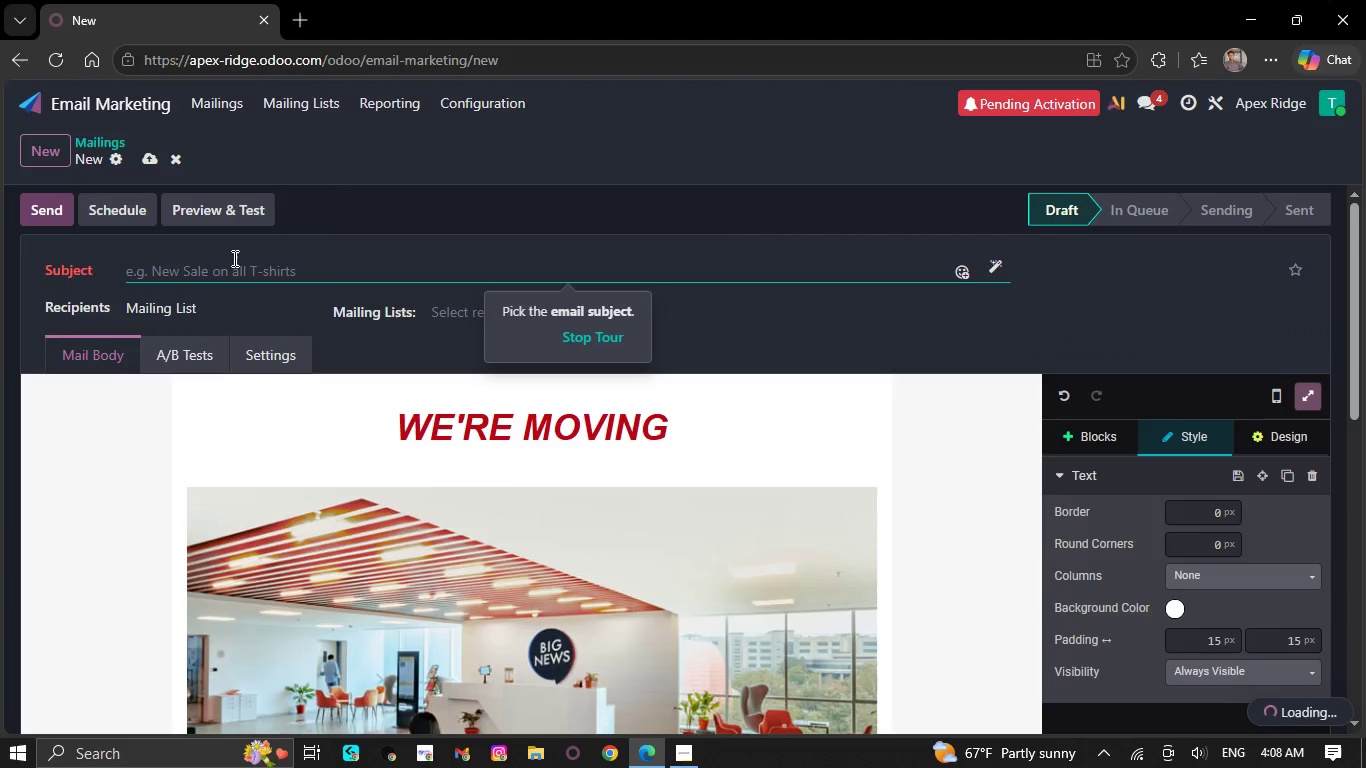 
key(CapsLock)
 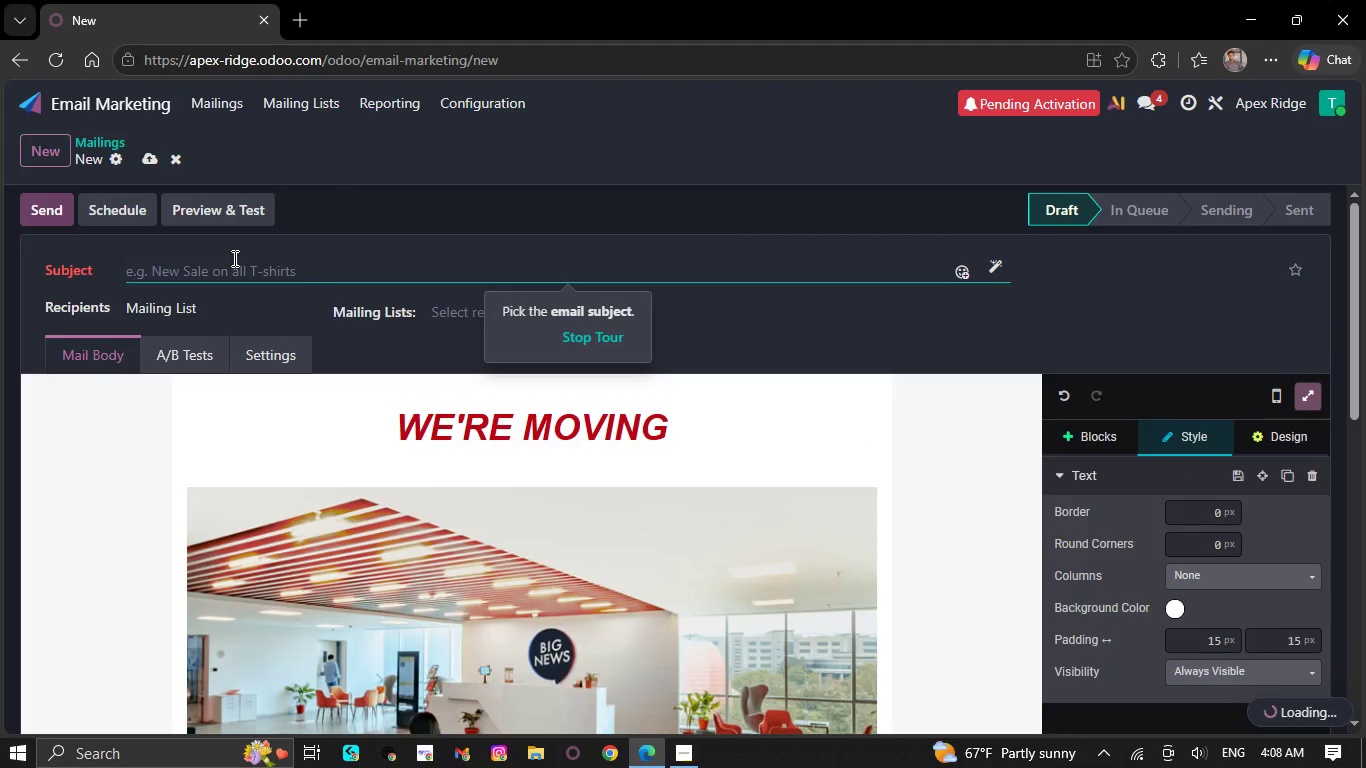 
key(V)
 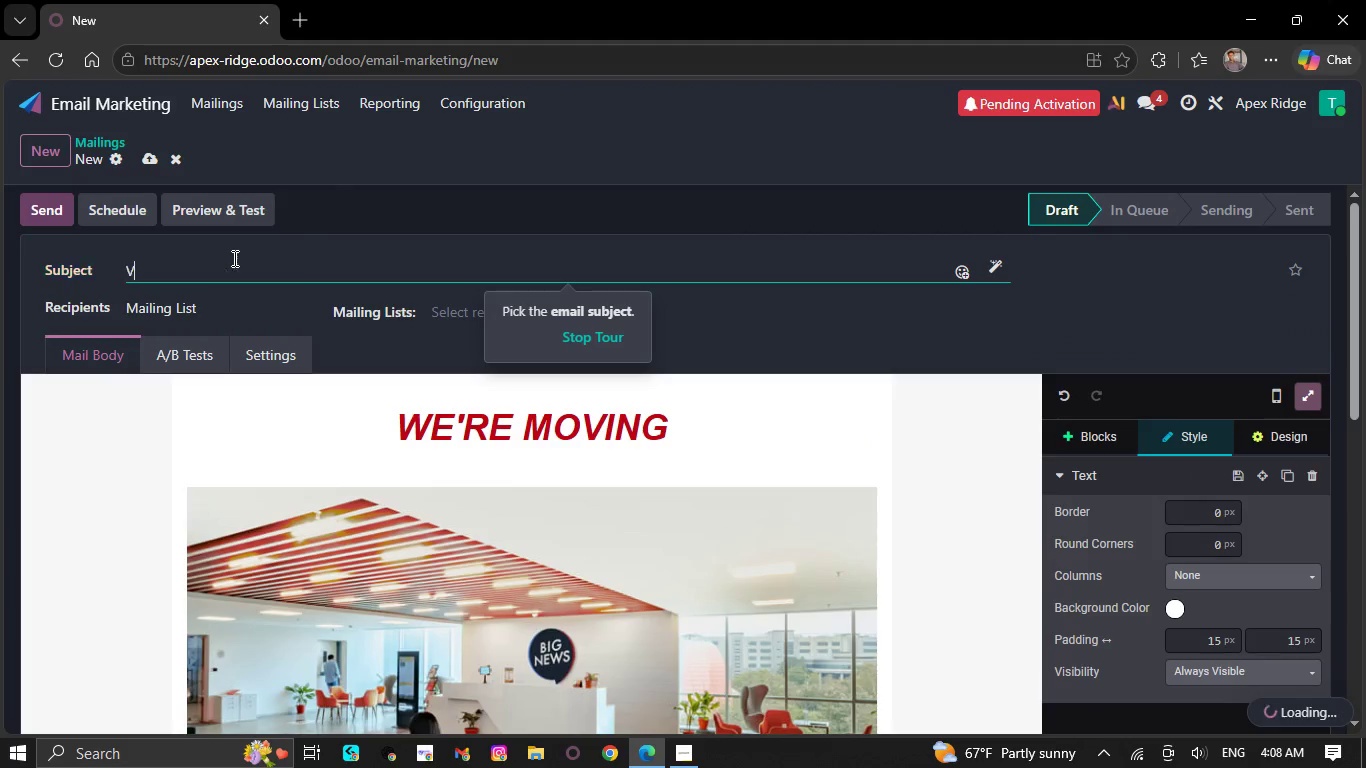 
key(CapsLock)
 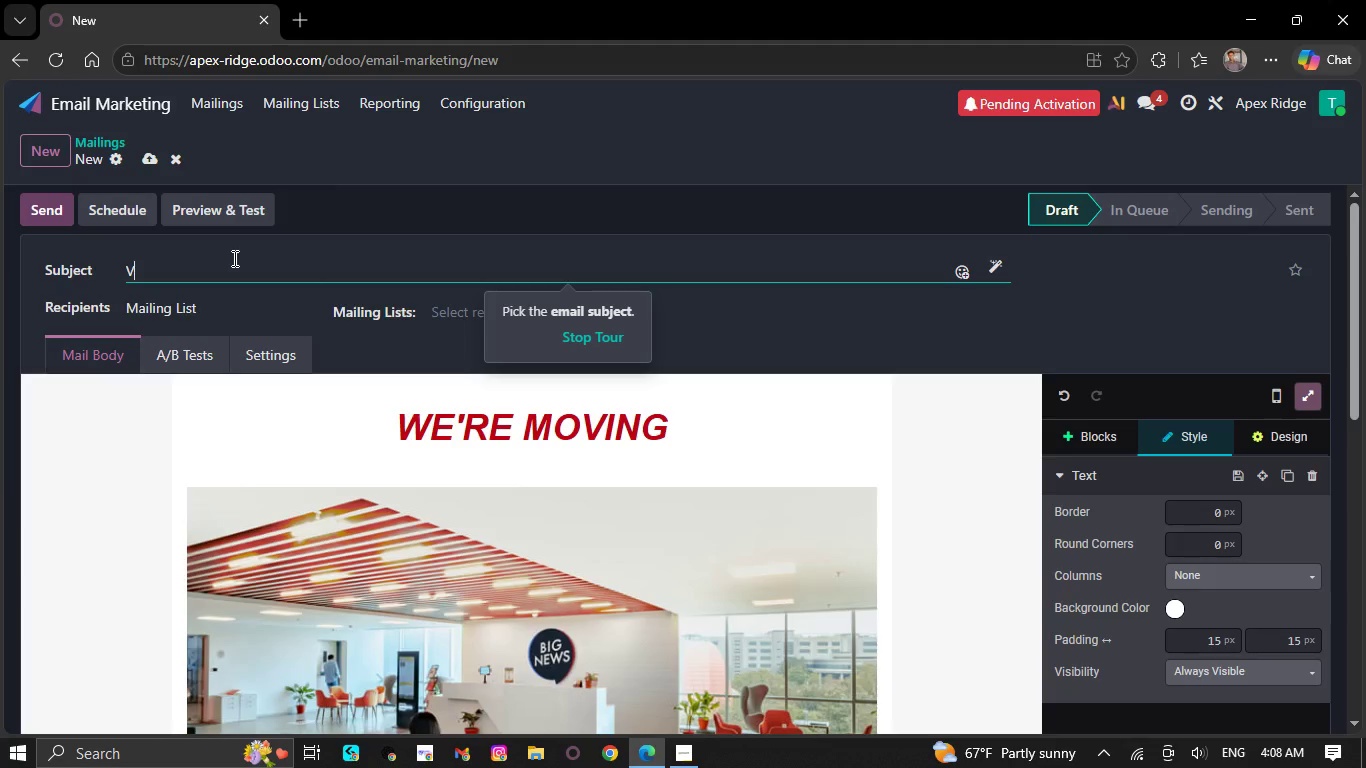 
wait(6.09)
 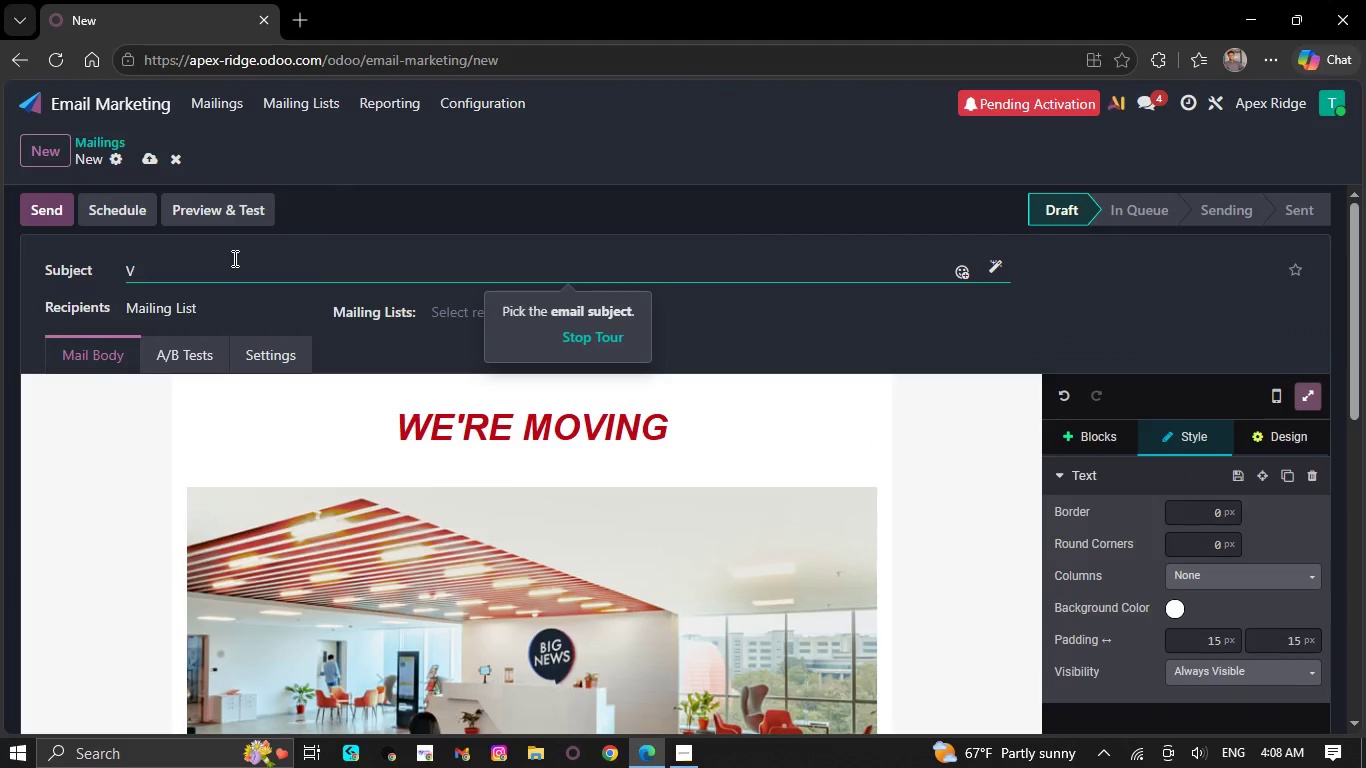 
key(Backspace)
type(2)
key(Backspace)
type(3 Ways an ADU Can Increase Your Property Value)
 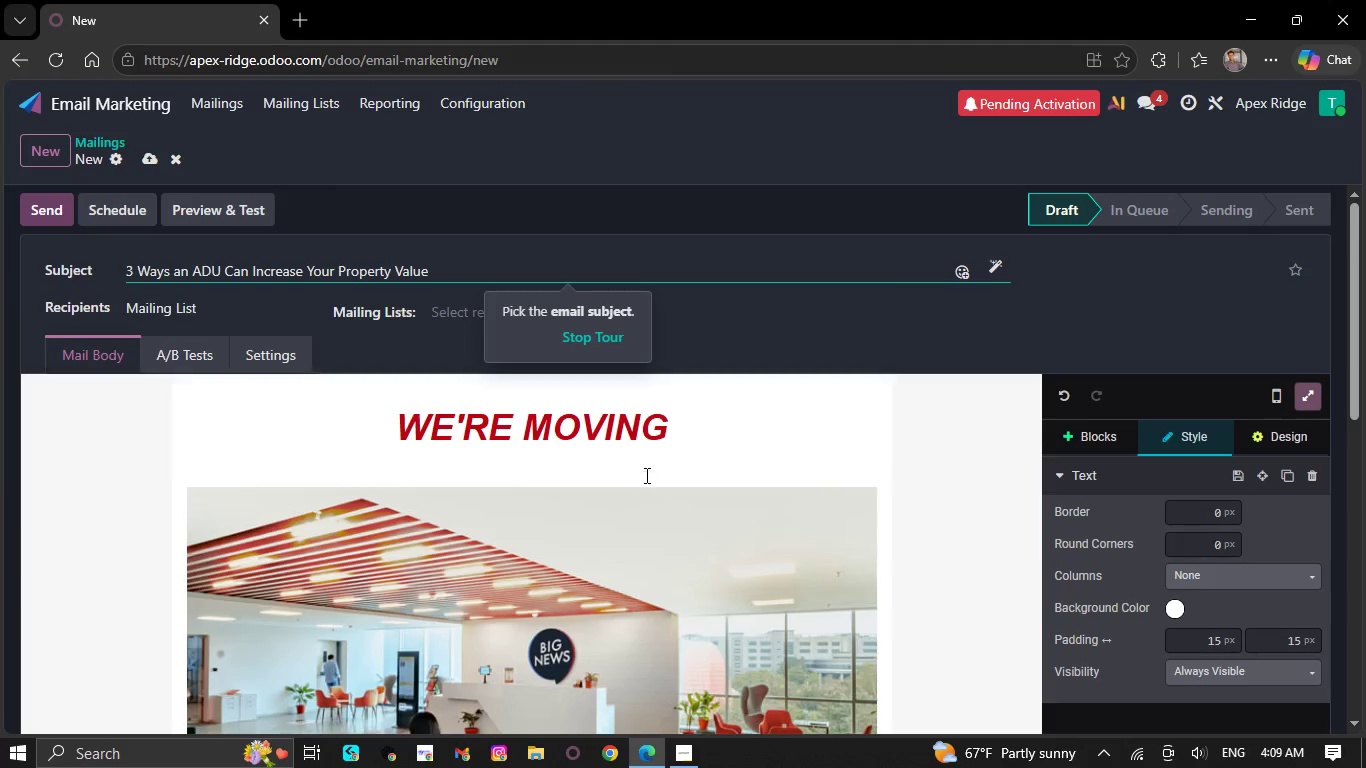 
left_click_drag(start_coordinate=[690, 412], to_coordinate=[384, 451])
 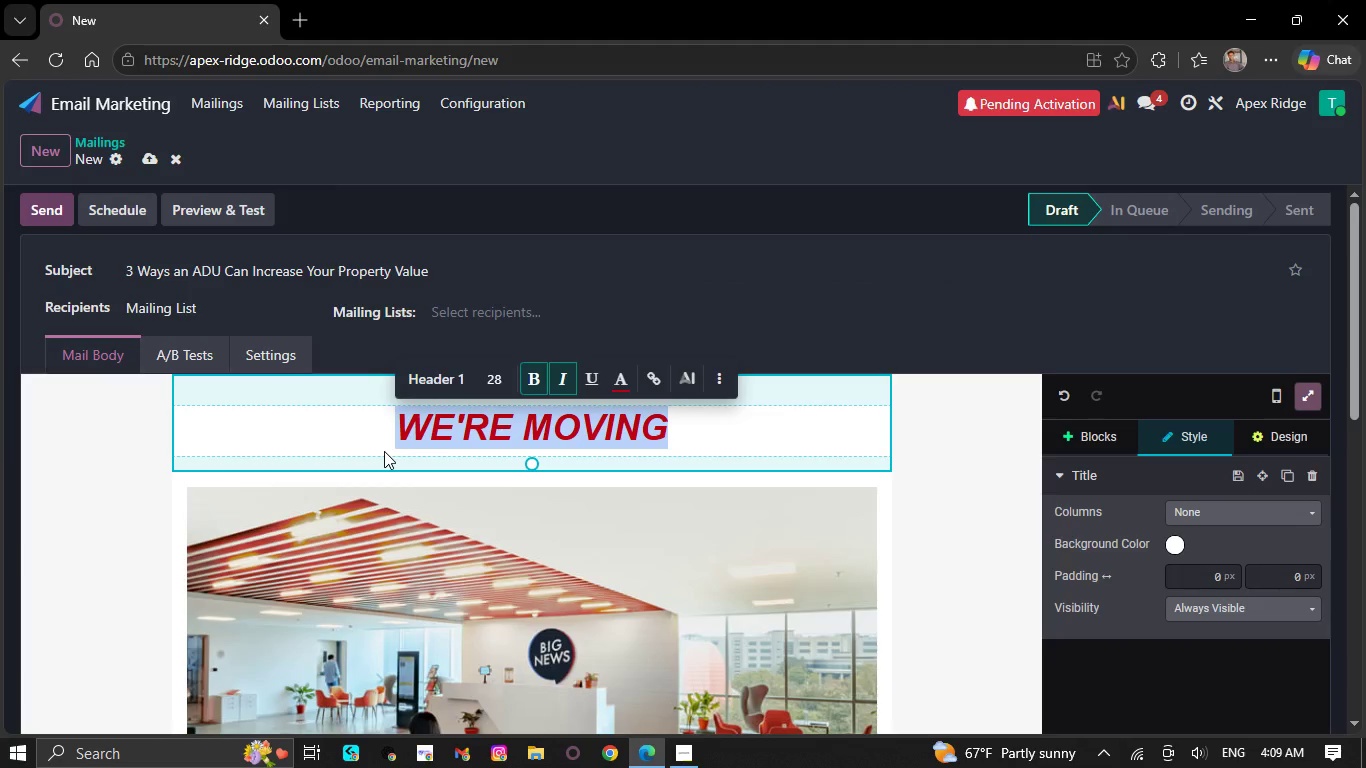 
type(Flexible living space, rental)
 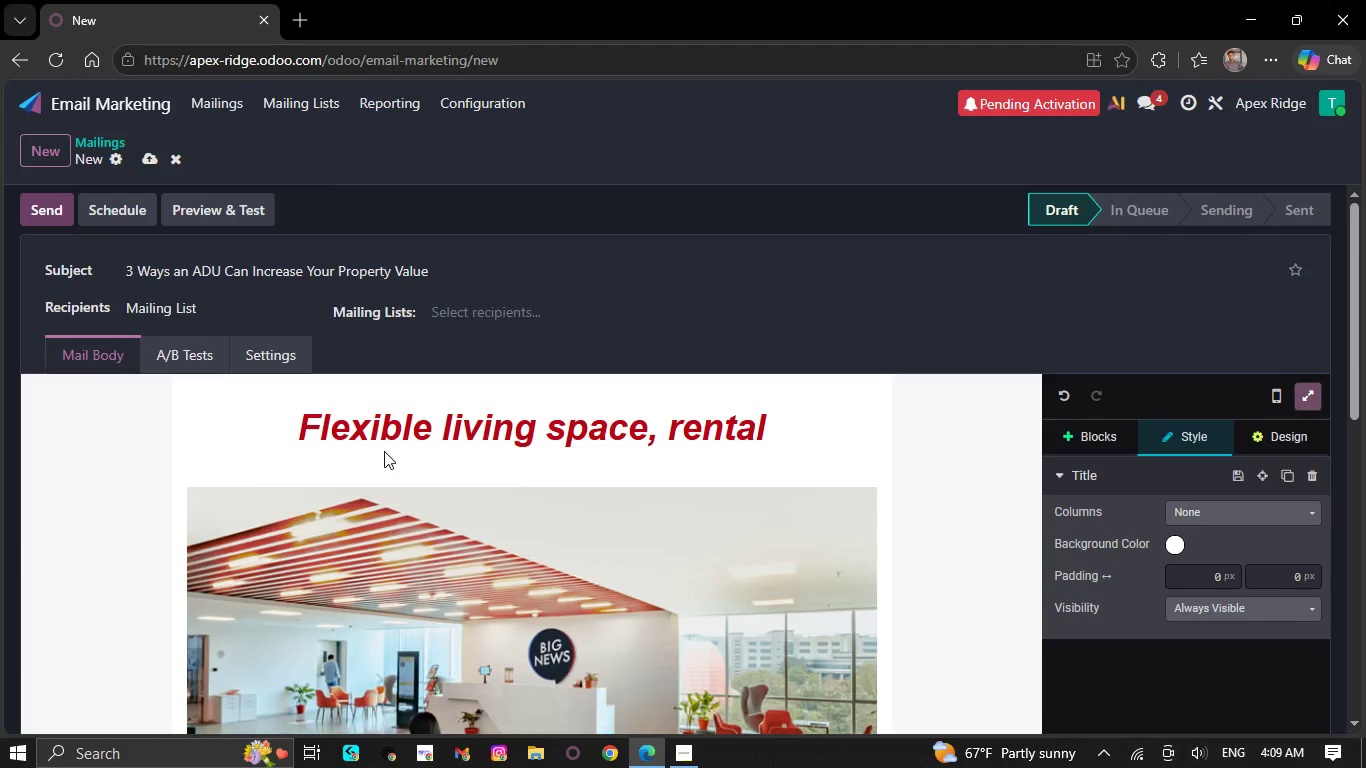 
type(.)
key(Backspace)
type(, income and long-term rese)
key(Backspace)
type(ale )
 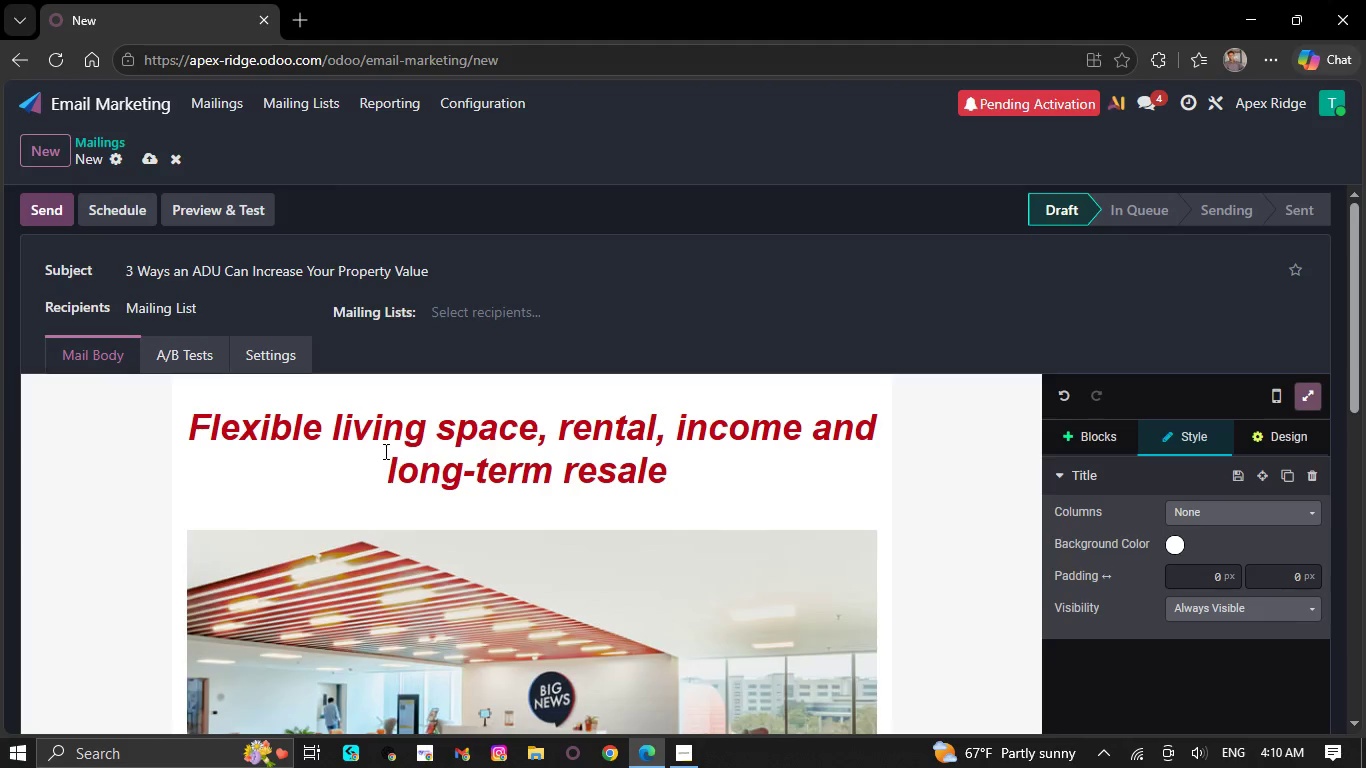 
wait(5.16)
 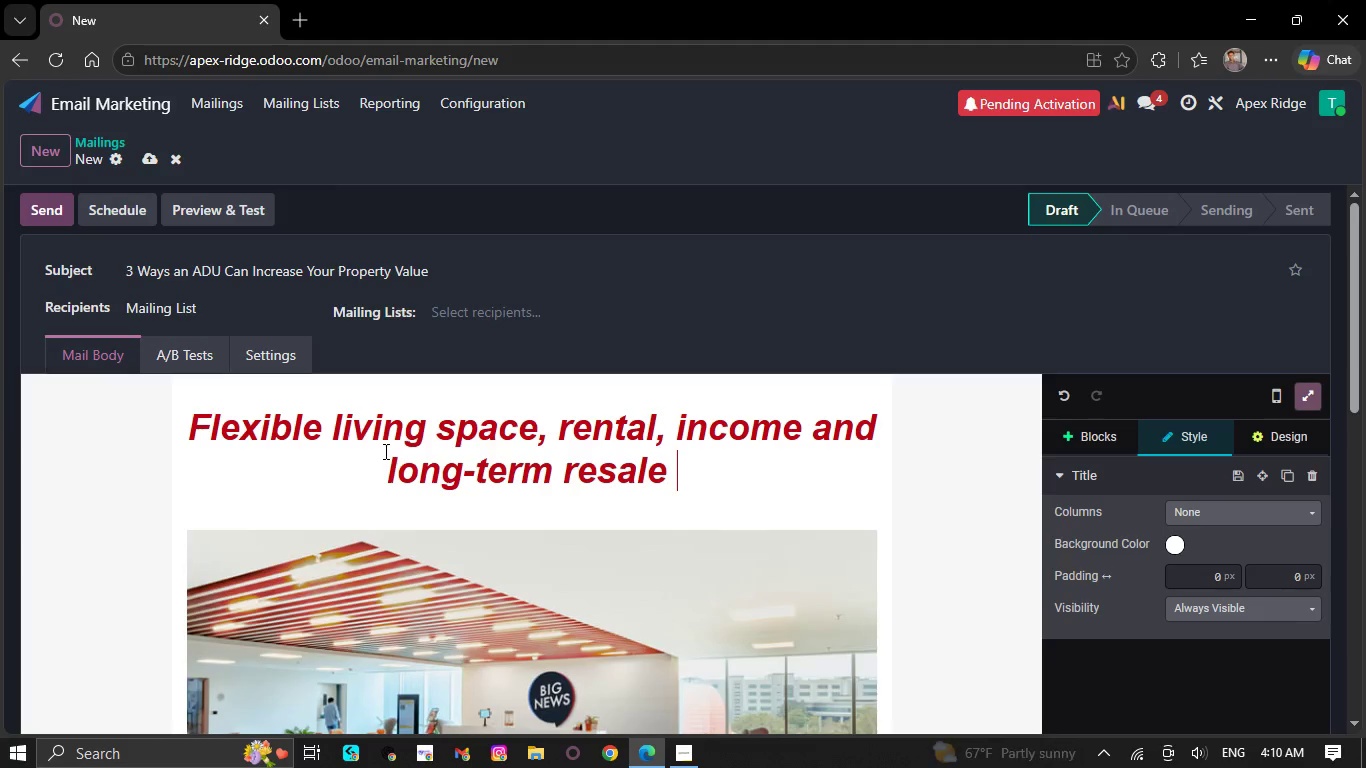 
type(adv)
 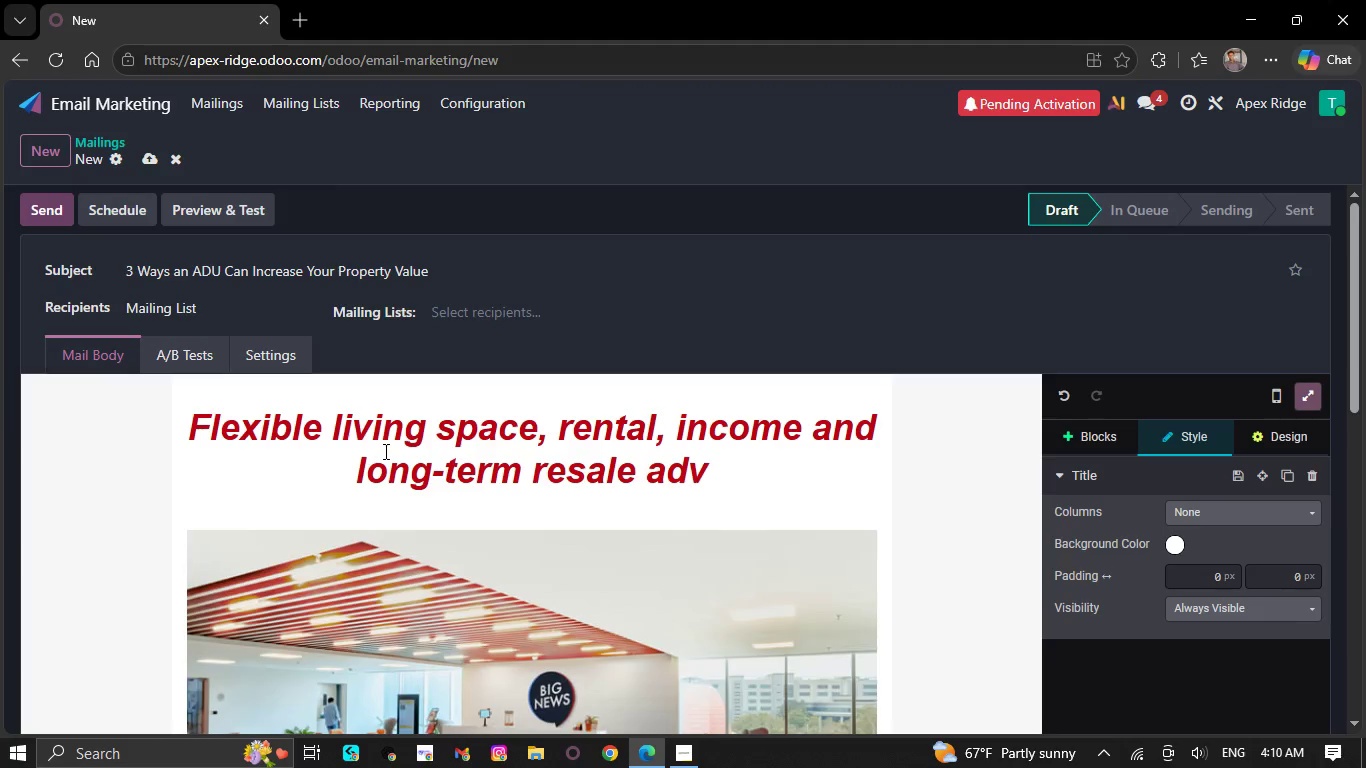 
type(antages )
 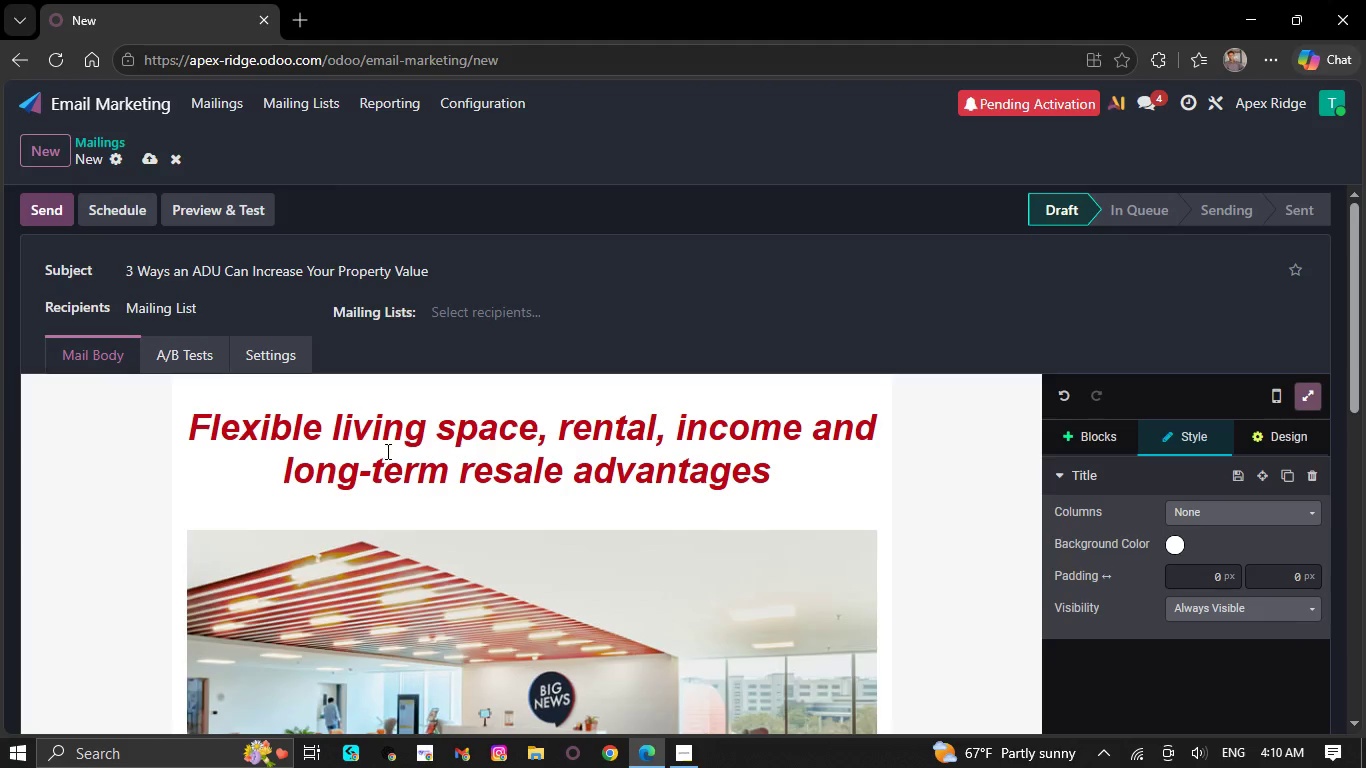 
scroll: coordinate [552, 583], scroll_direction: down, amount: 6.0
 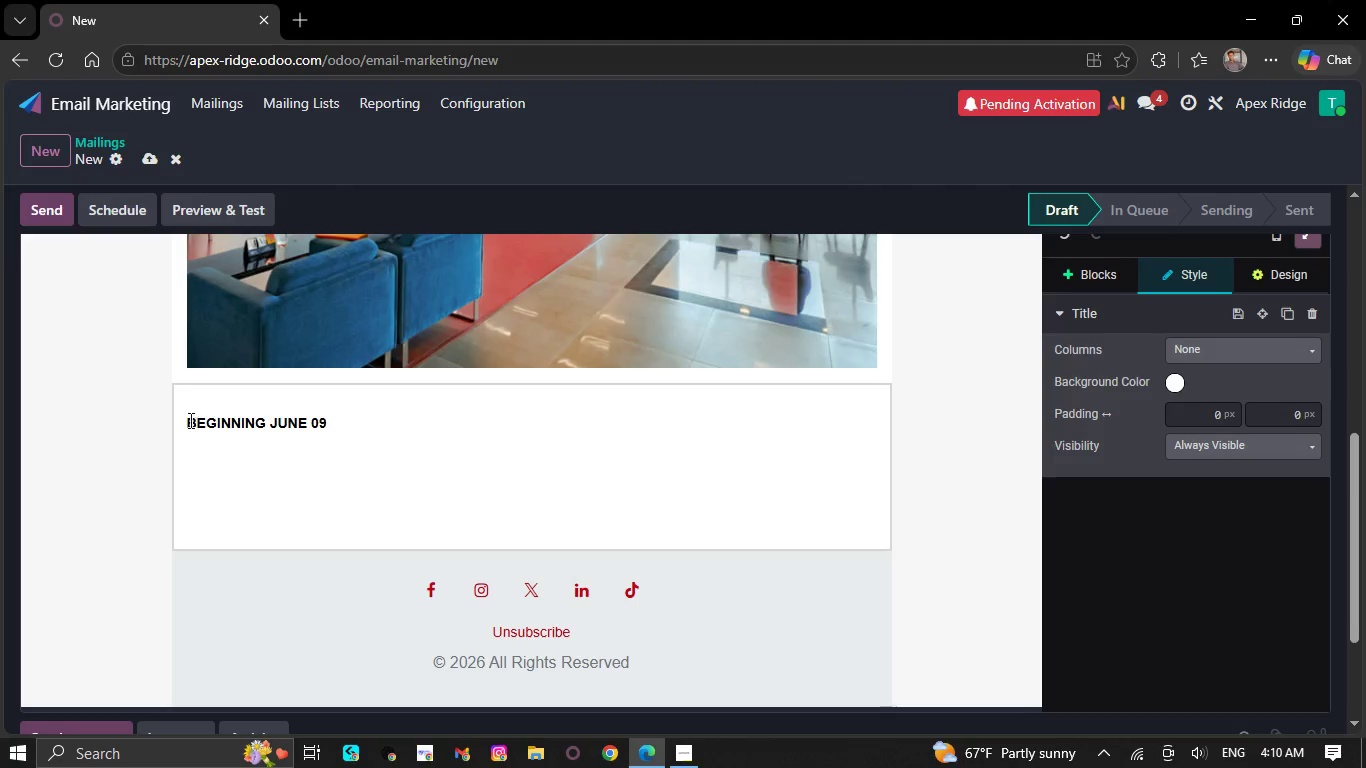 
left_click_drag(start_coordinate=[186, 418], to_coordinate=[339, 400])
 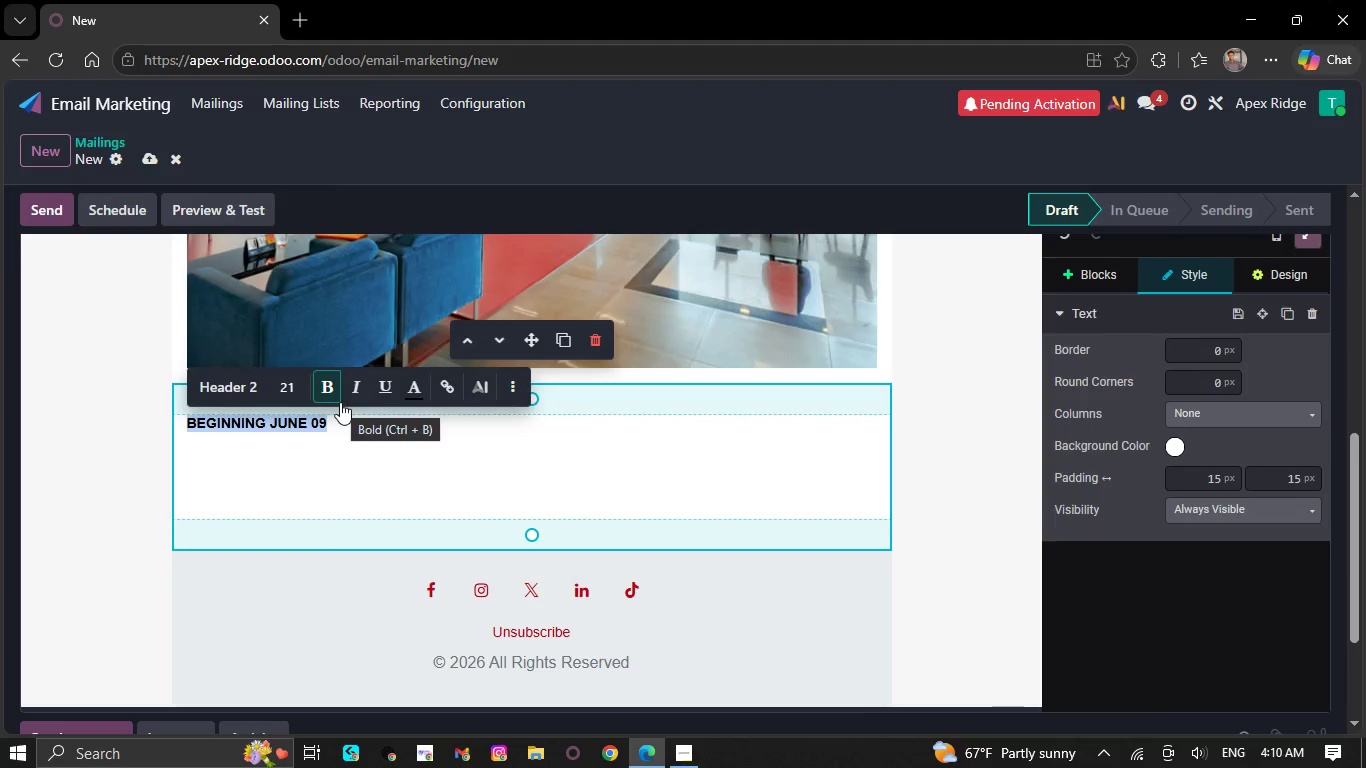 
type(Hi  )
key(Backspace)
type(`{{contact)
 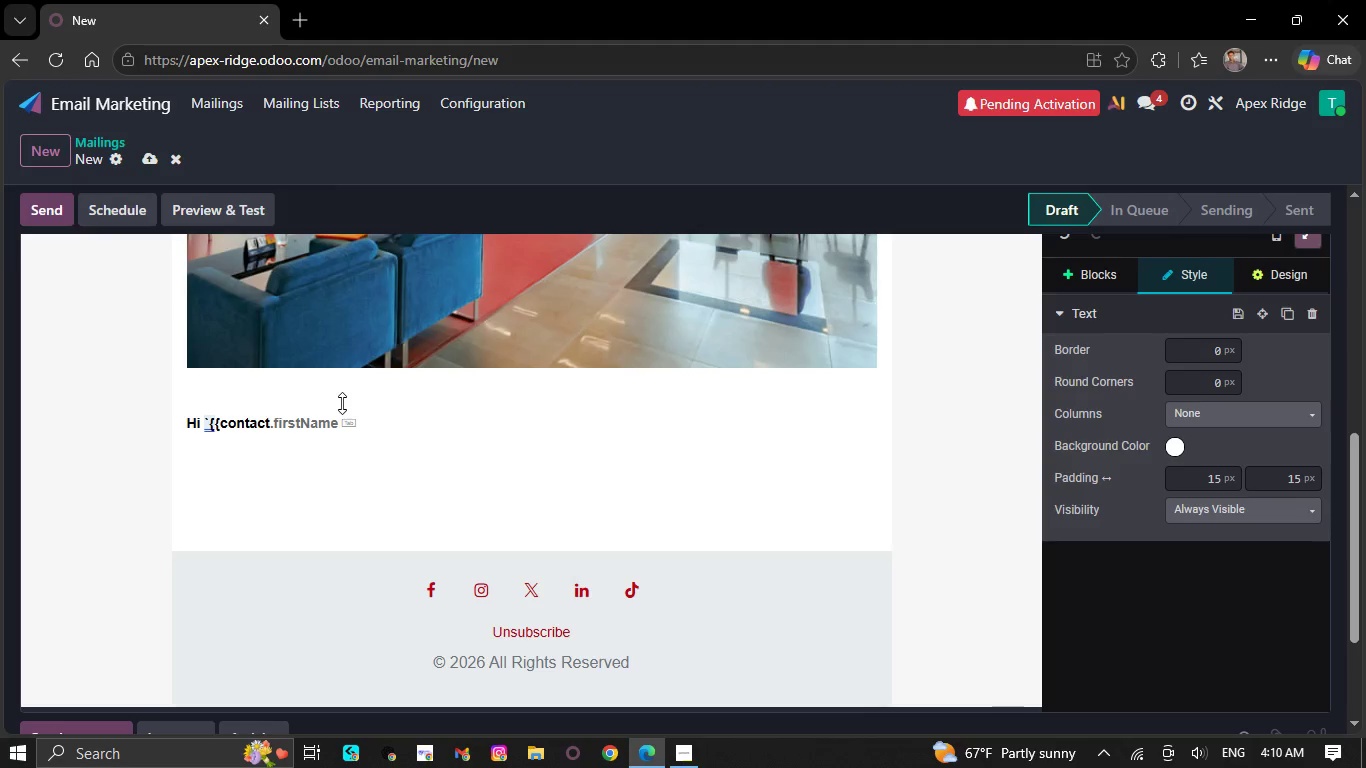 
key(Shift+Minus)
 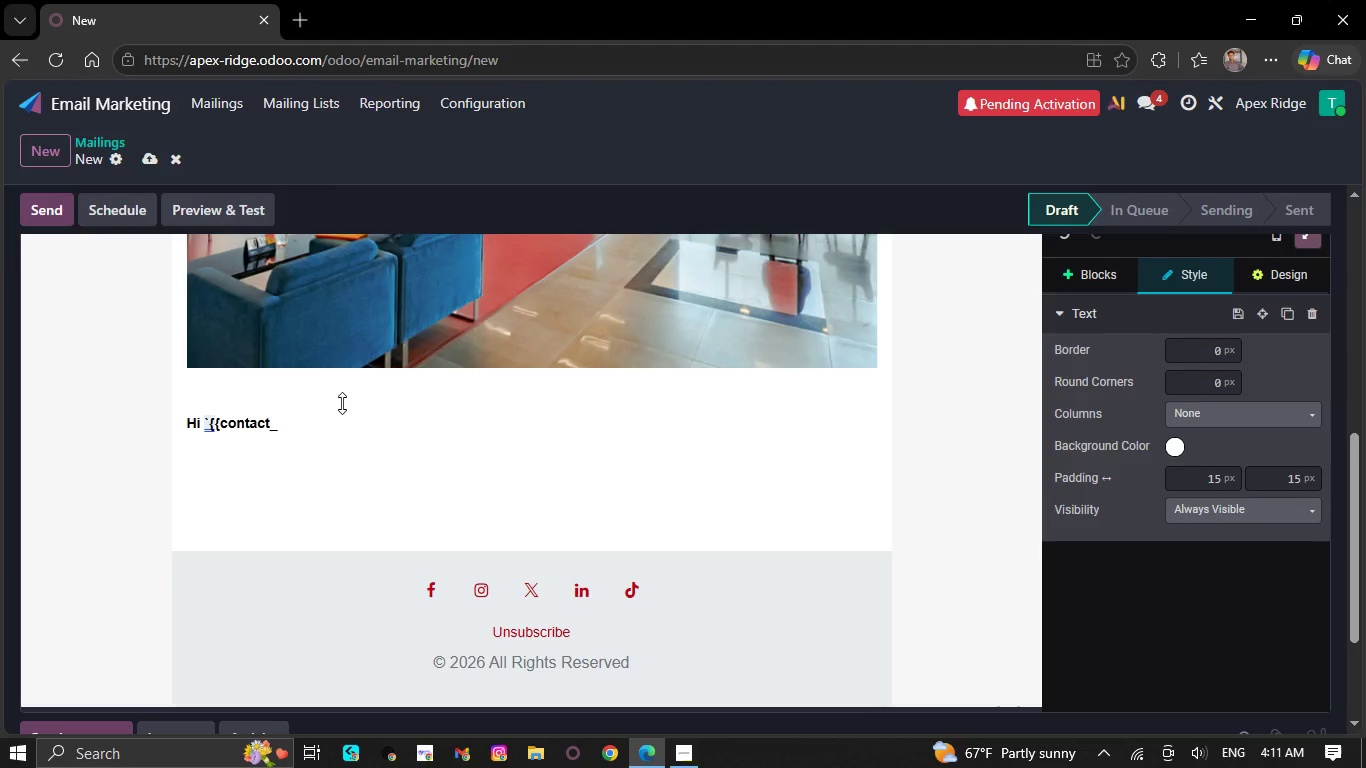 
type(name}})
 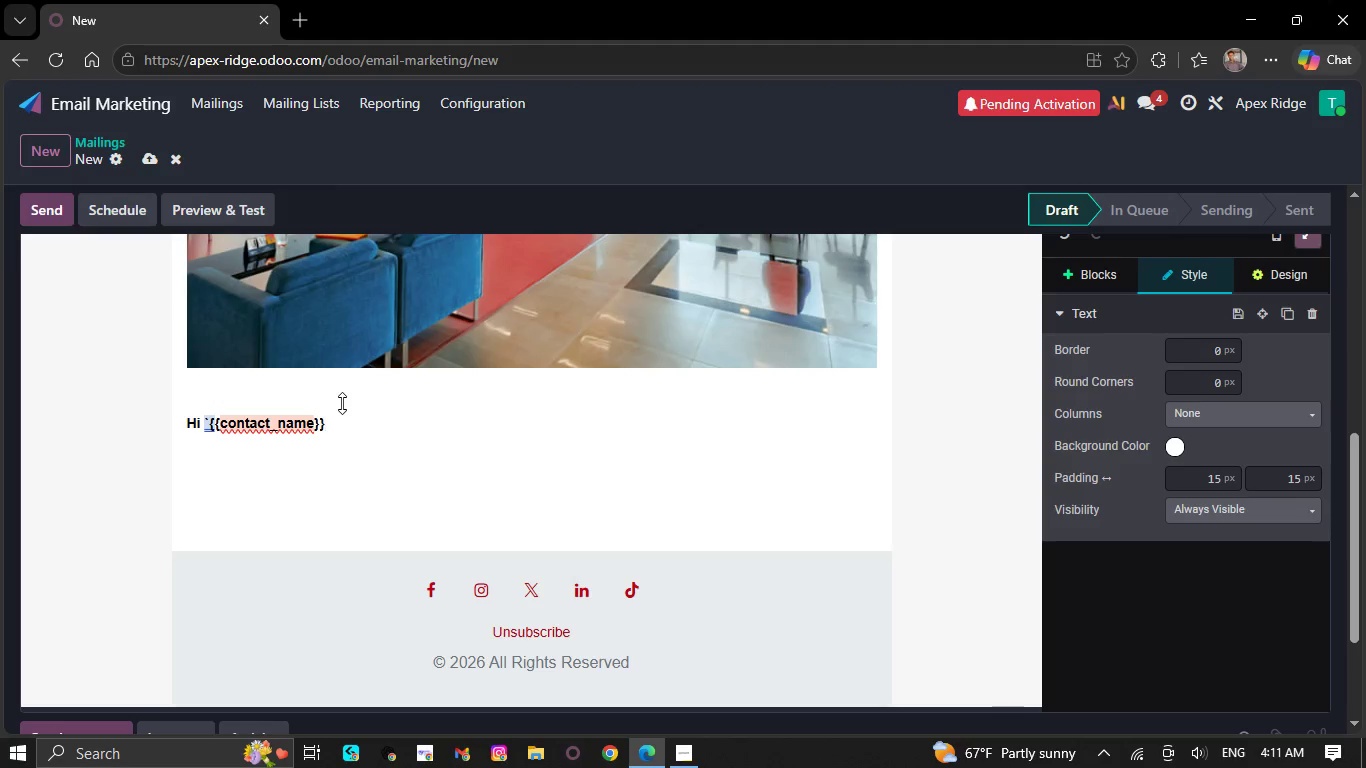 
type(,`)
key(NumpadEnter)
type(You previously asked a)
key(Tab)
type(`{{interested))
key(Backspace)
type(_project_type}},` )
key(Backspace)
type(and we wanted to share a few reaso)
 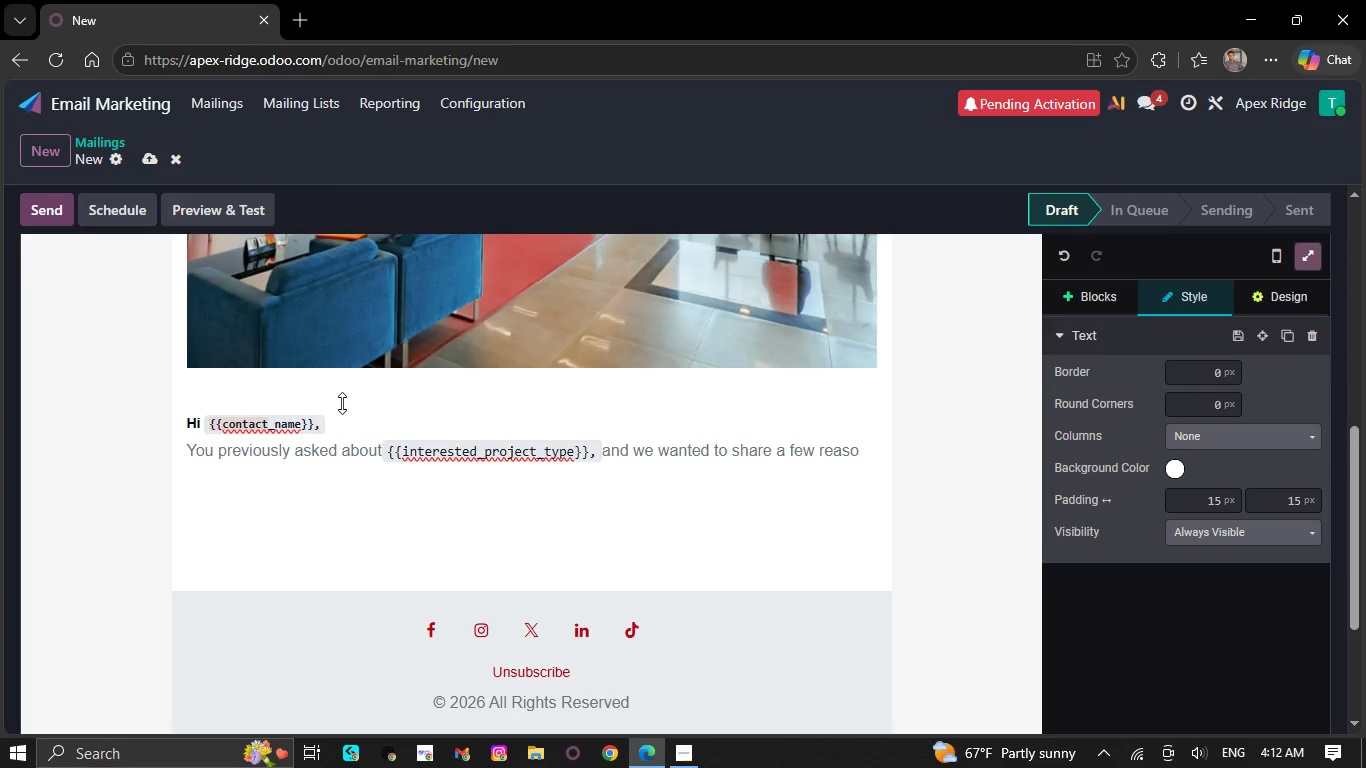 
type(ns )
 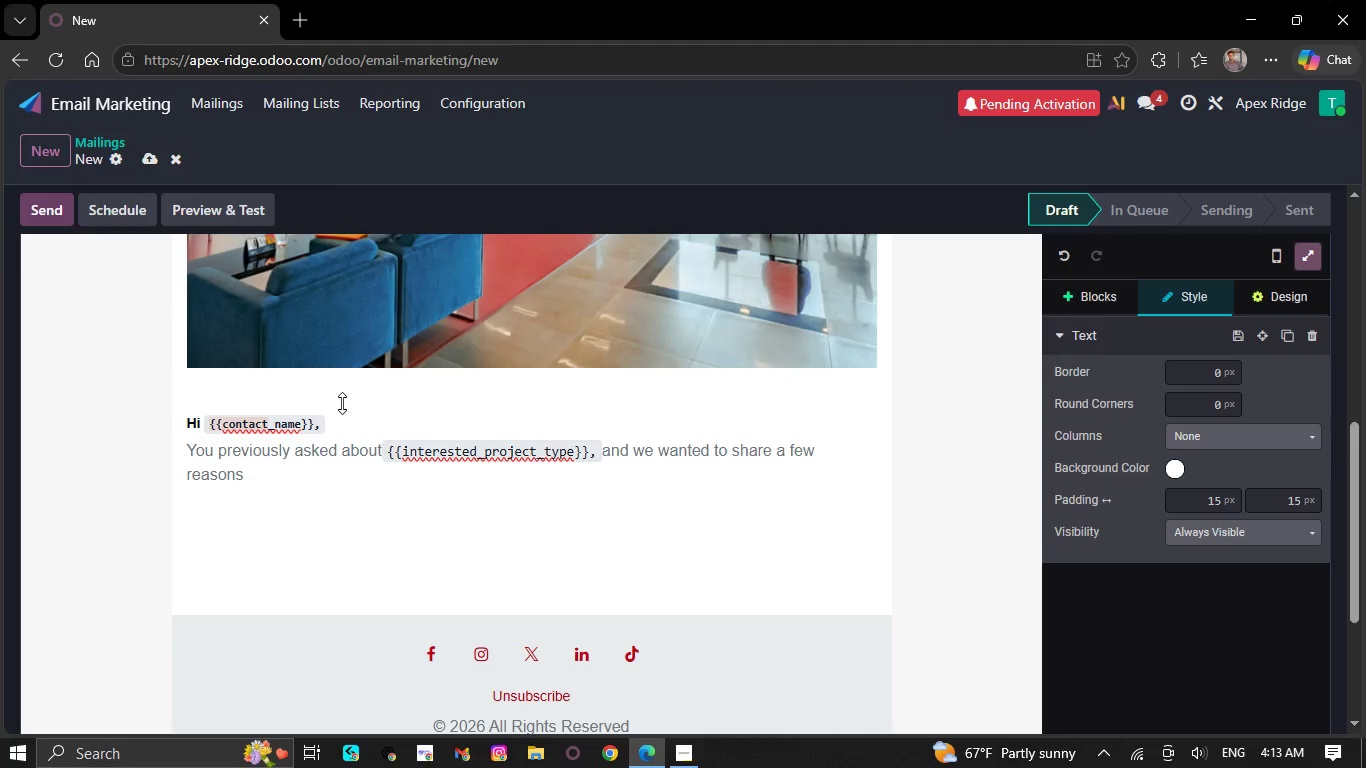 
type(why)
 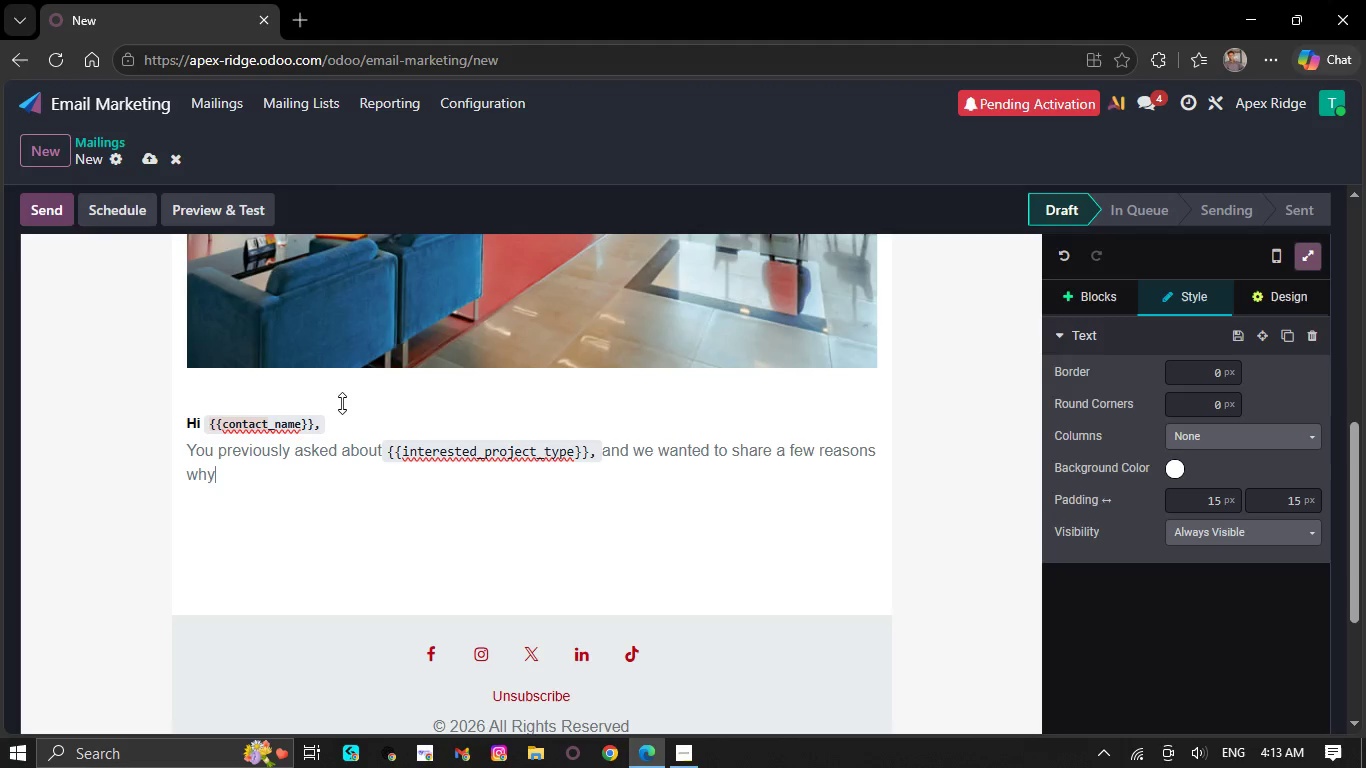 
type( many homeowners are now imvesting in ADUs and backyard cottages)
 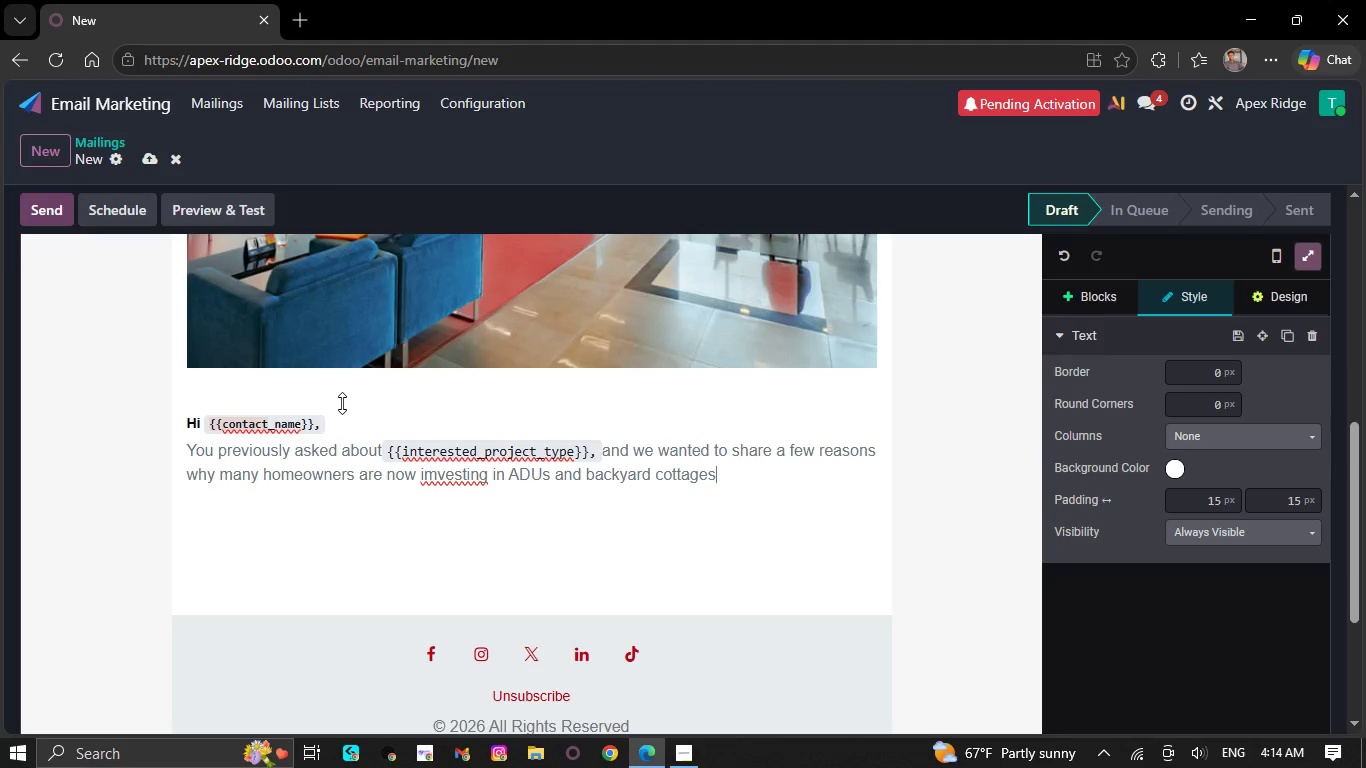 
key(Period)
 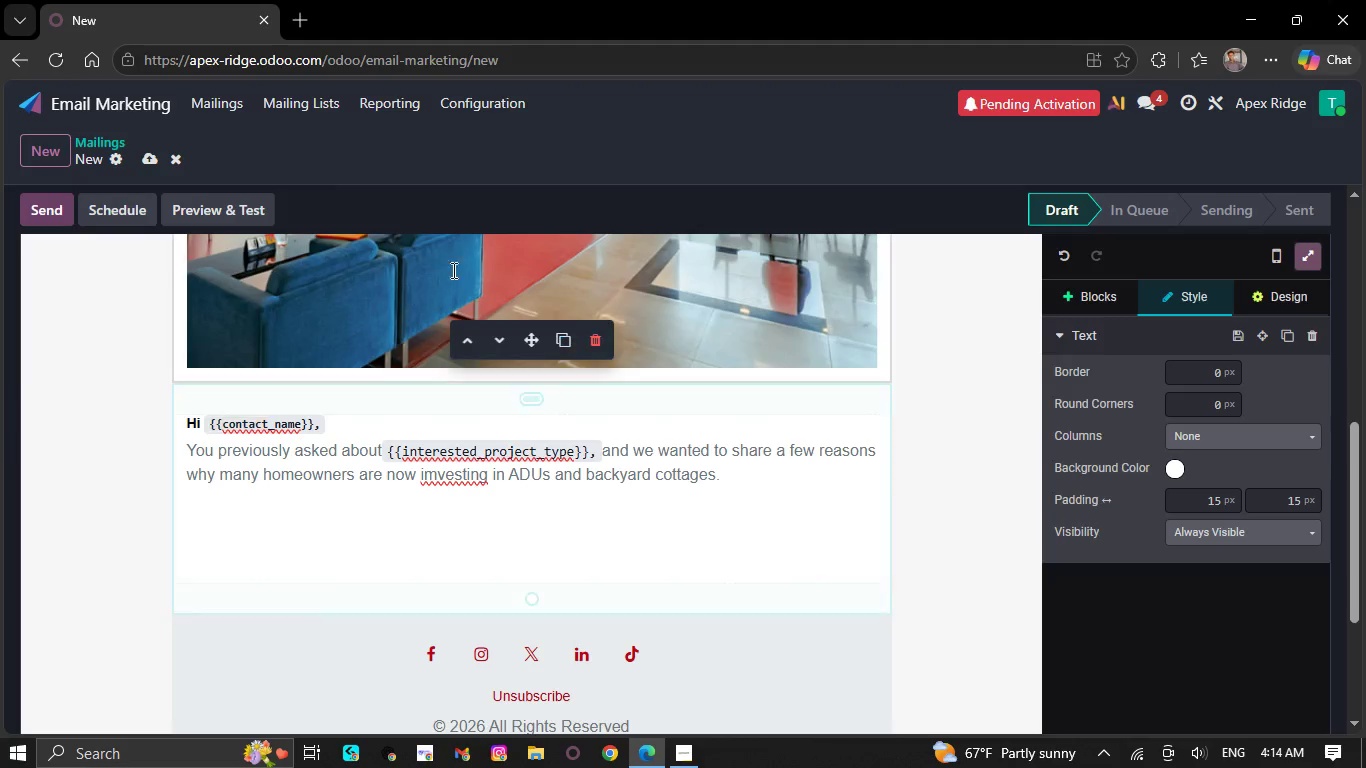 
wait(6.72)
 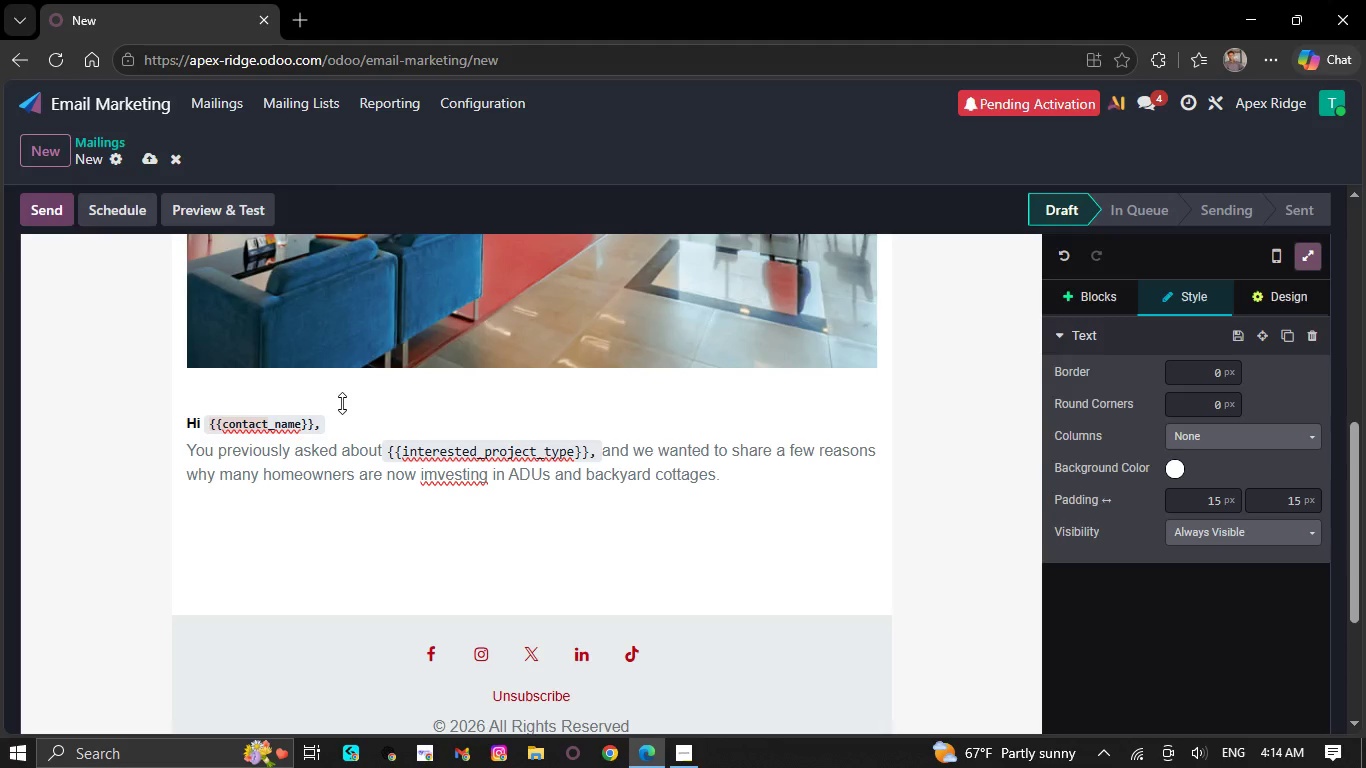 
right_click([446, 476])
 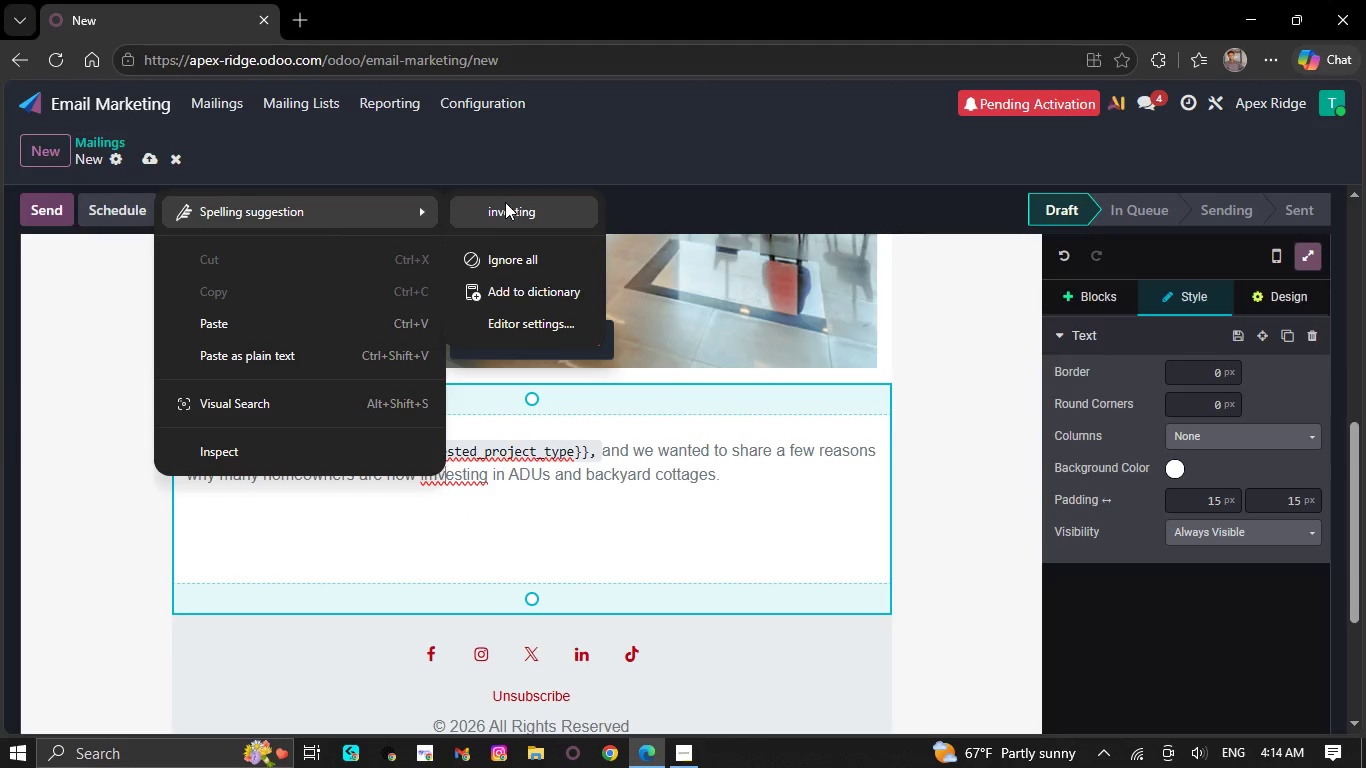 
left_click([506, 202])
 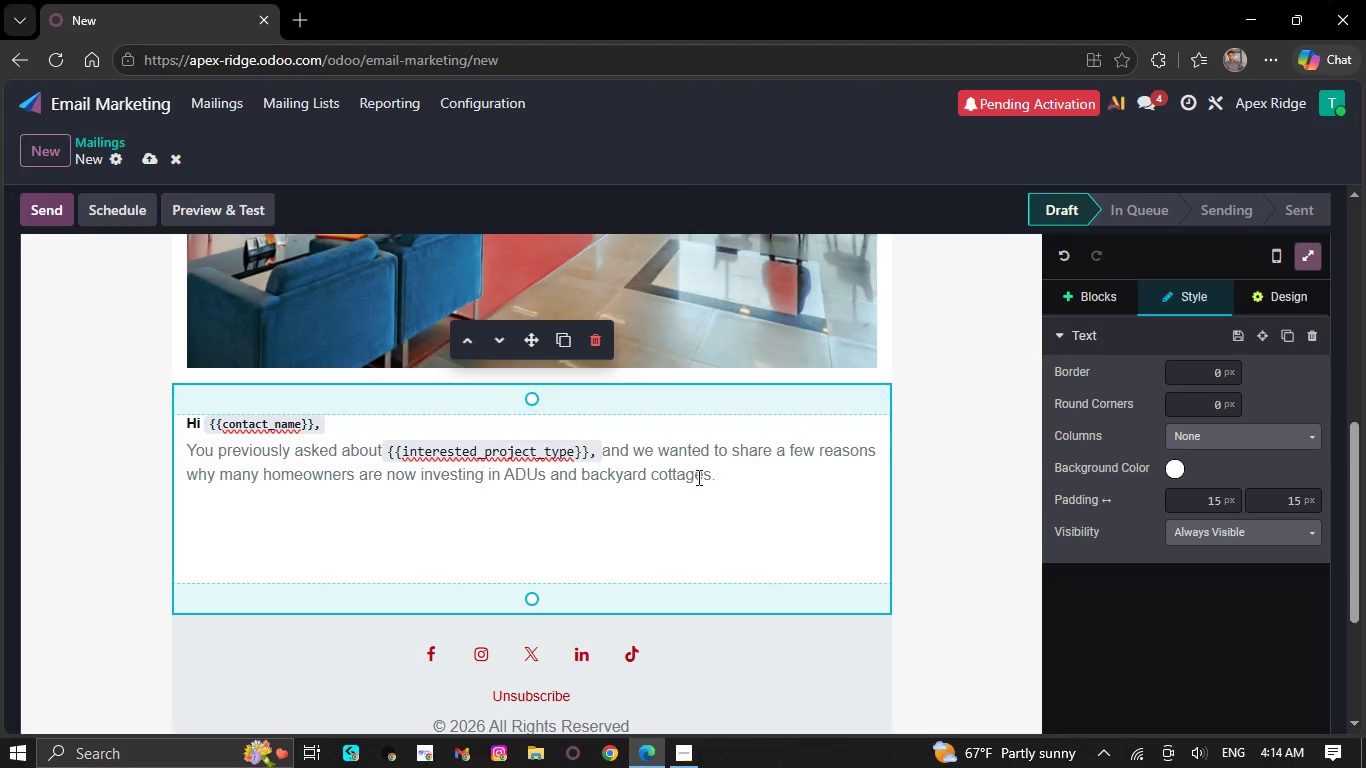 
left_click([732, 472])
 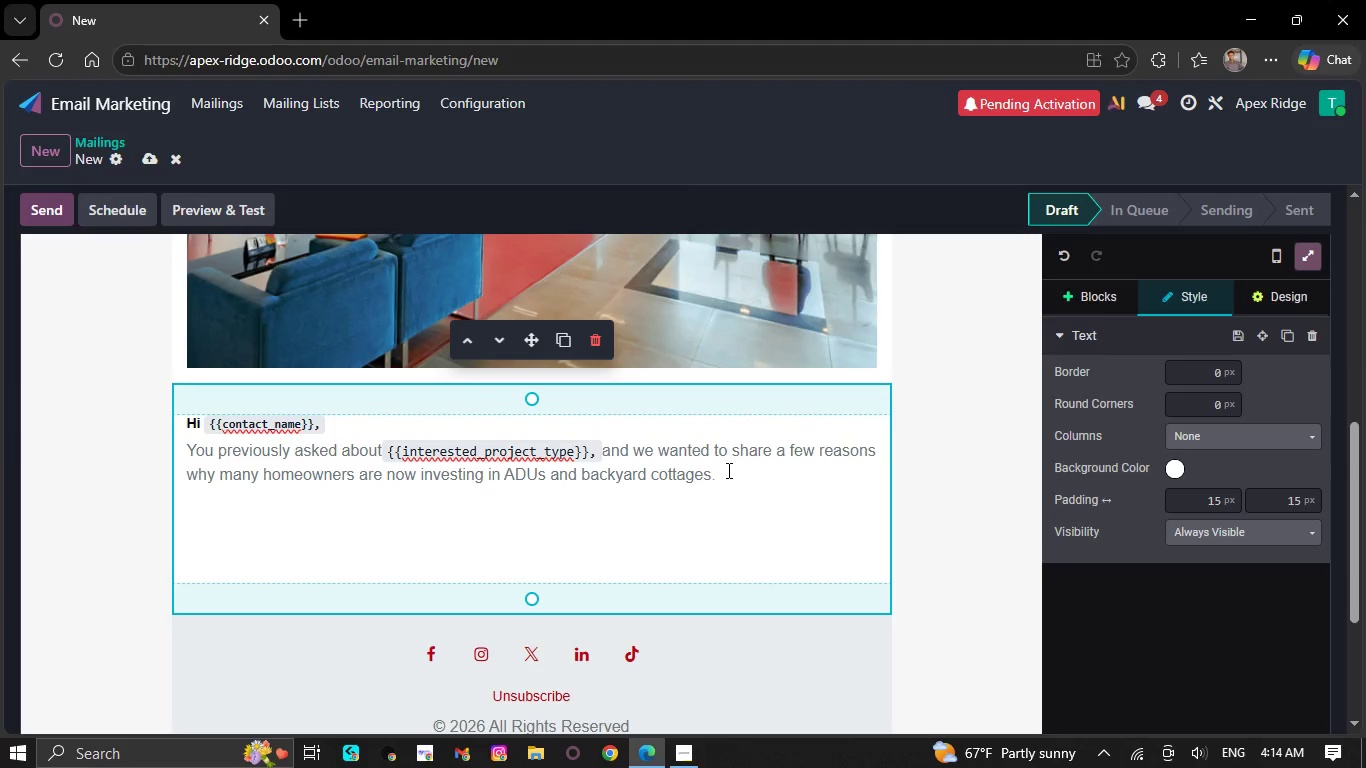 
key(NumpadEnter)
 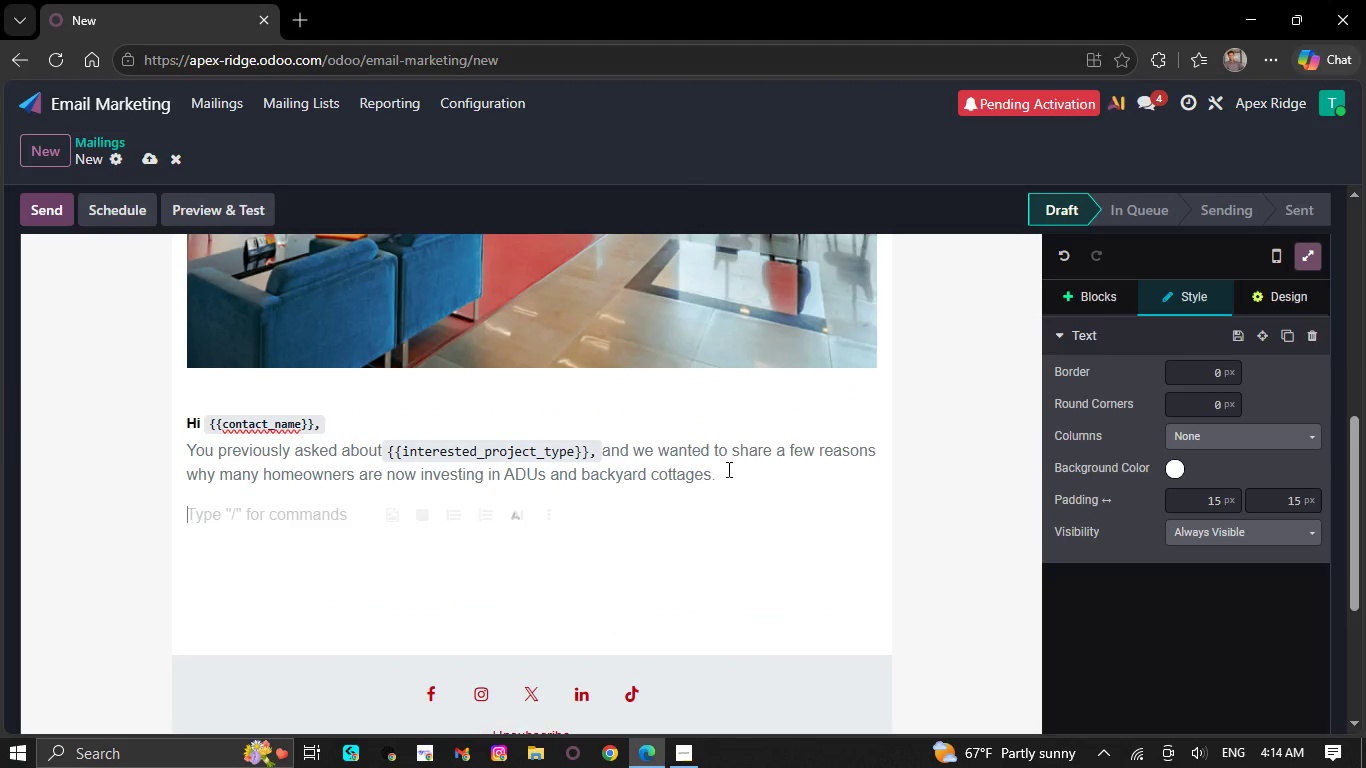 
key(Slash)
 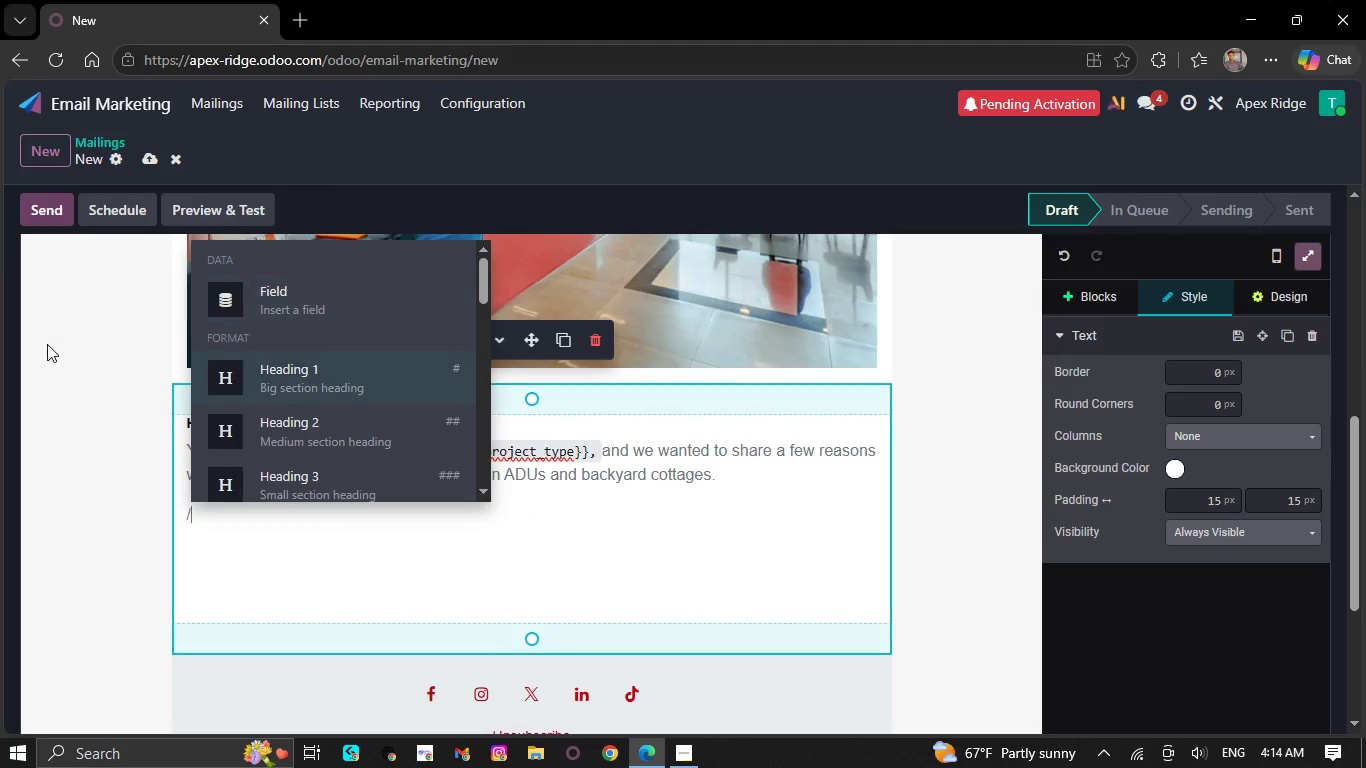 
scroll: coordinate [386, 395], scroll_direction: down, amount: 5.0
 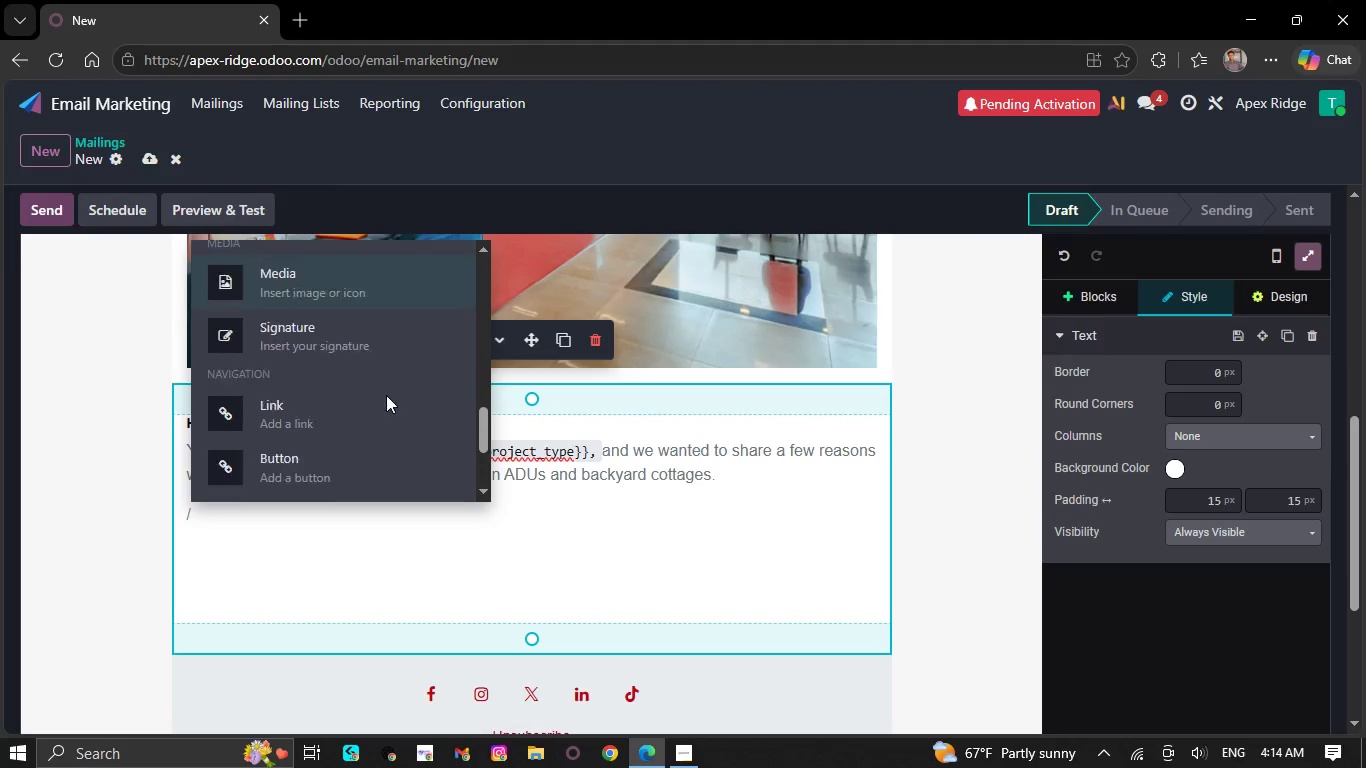 
scroll: coordinate [386, 396], scroll_direction: up, amount: 3.0
 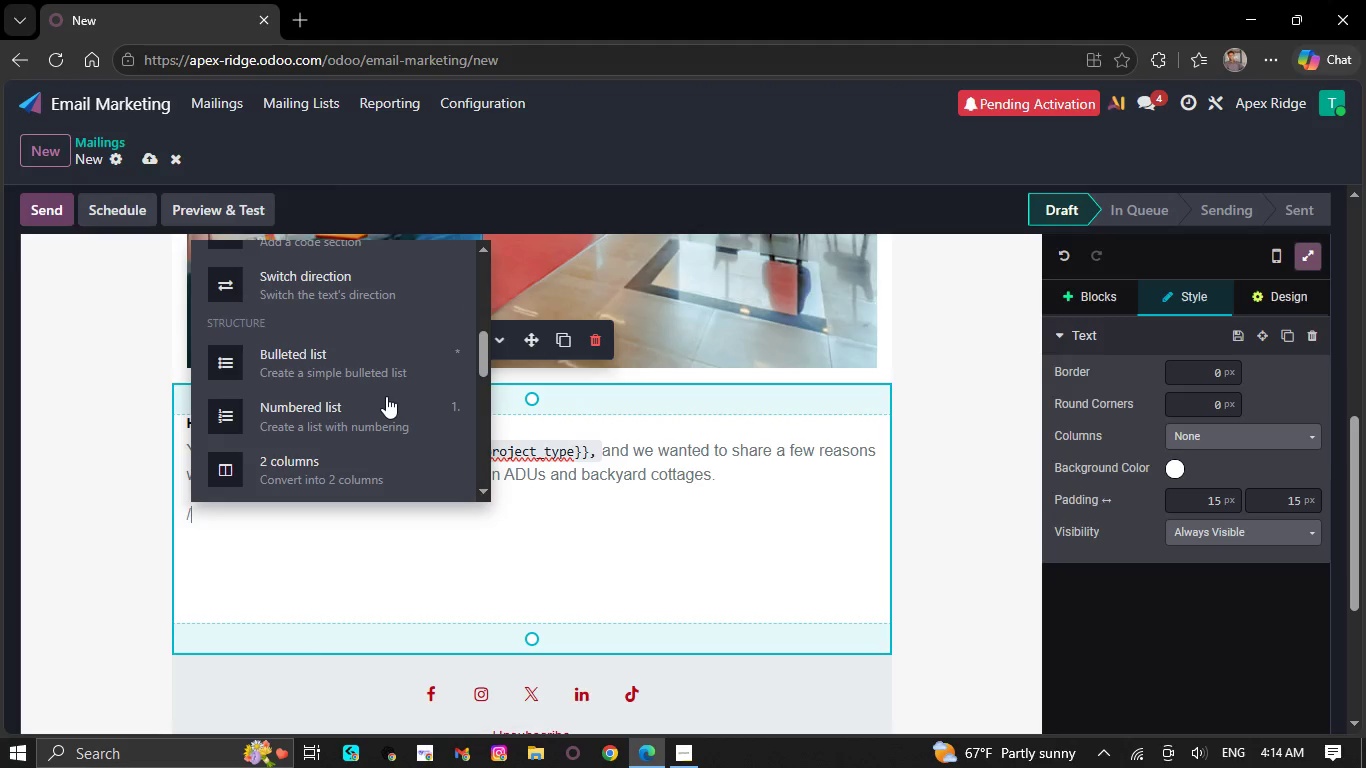 
left_click([395, 403])
 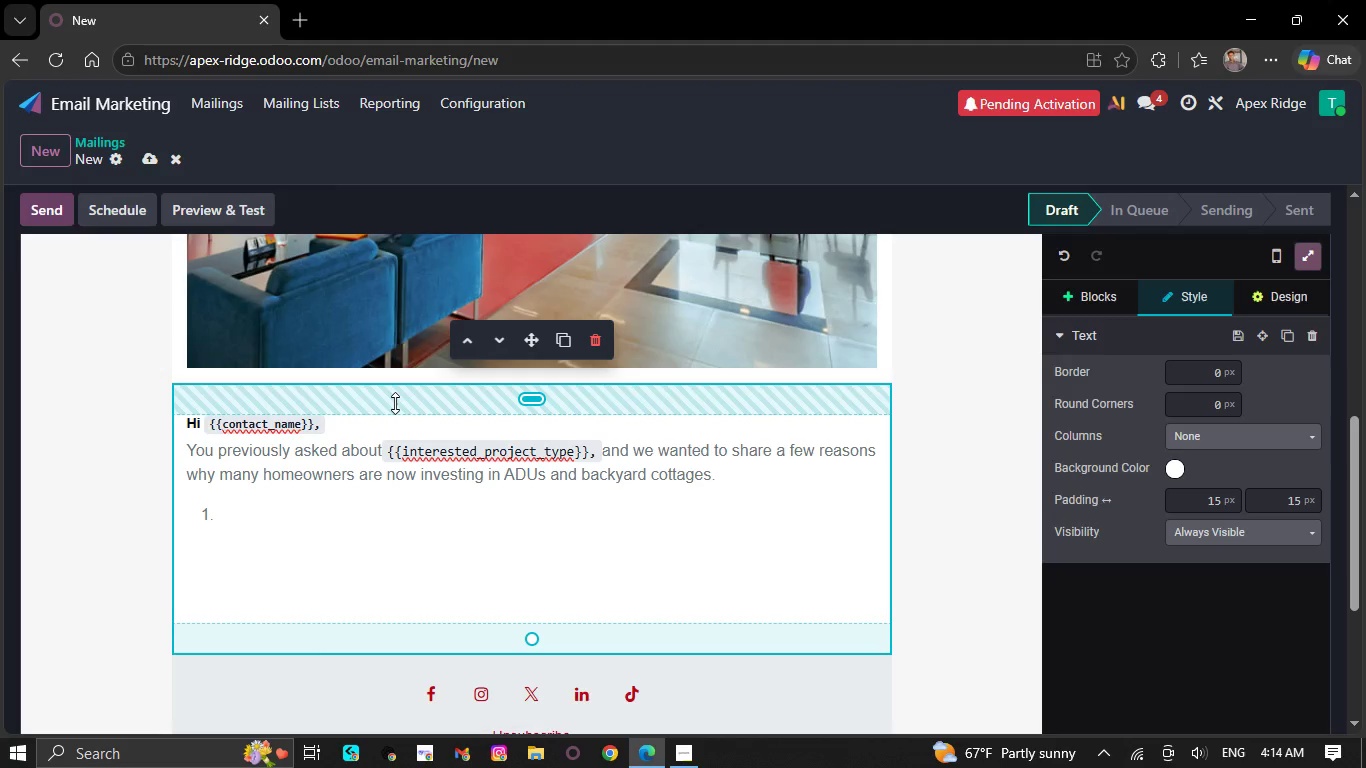 
wait(5.42)
 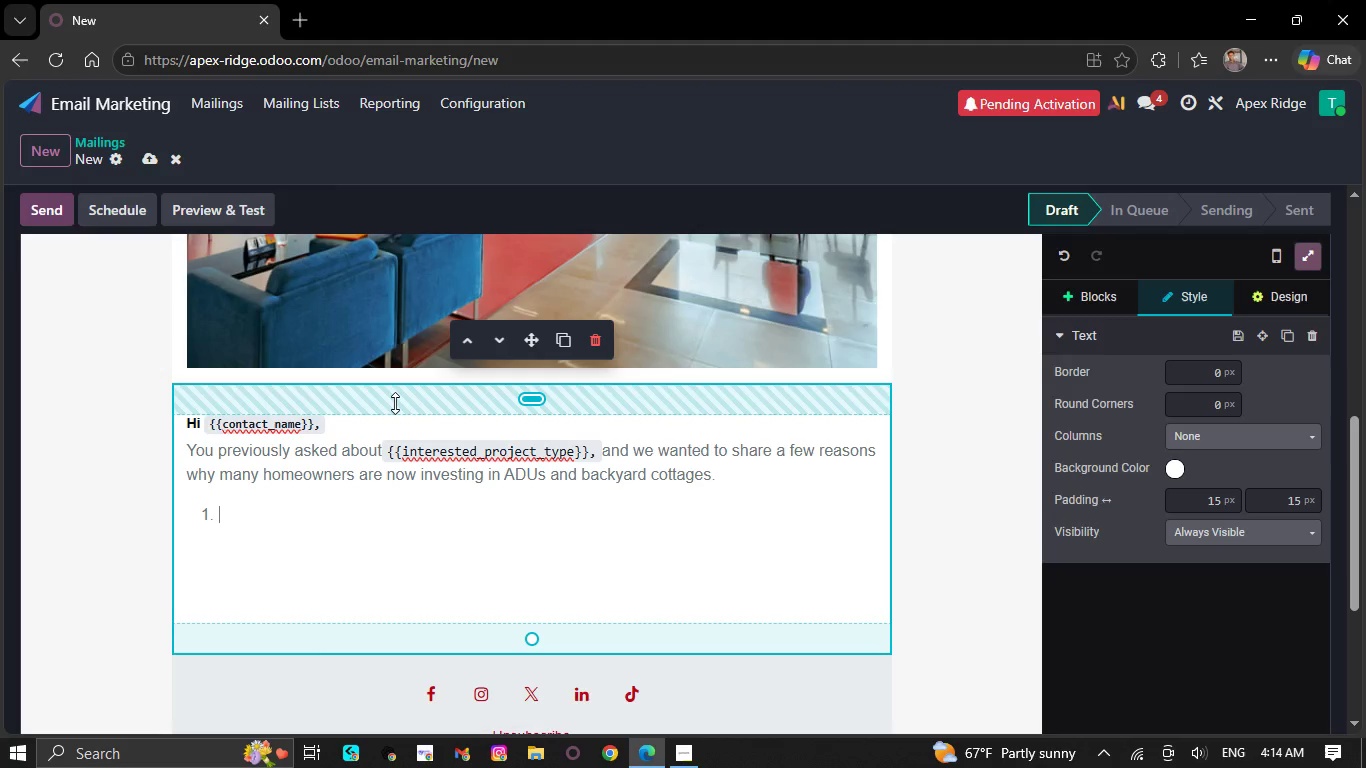 
key(CapsLock)
 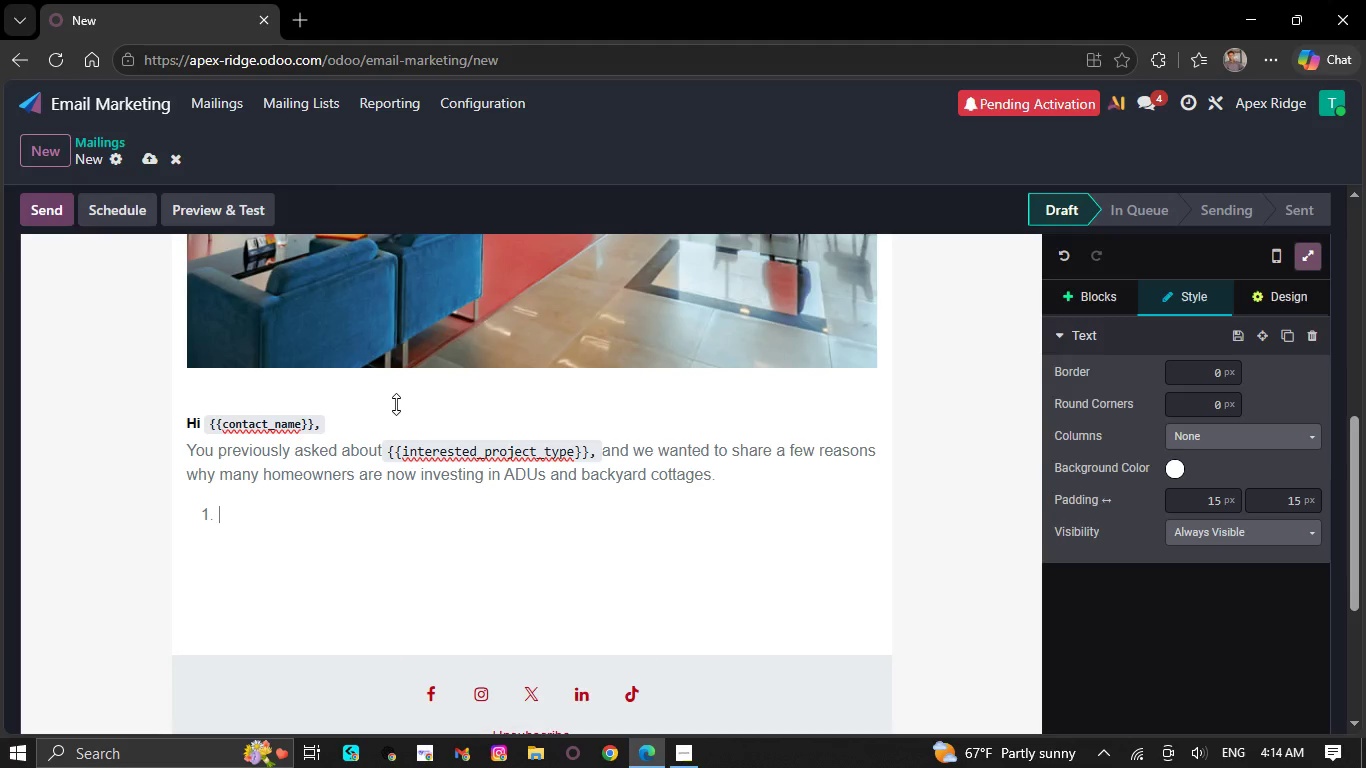 
key(I)
 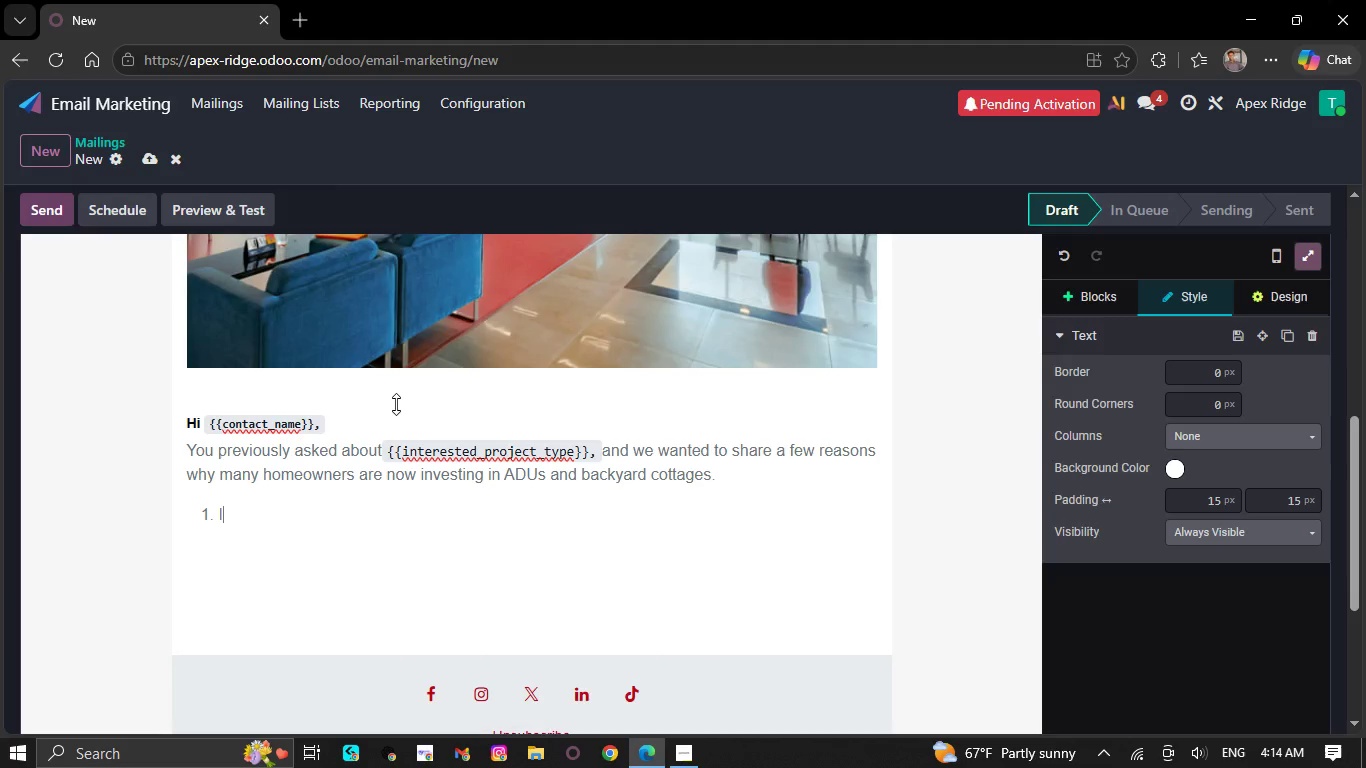 
key(CapsLock)
 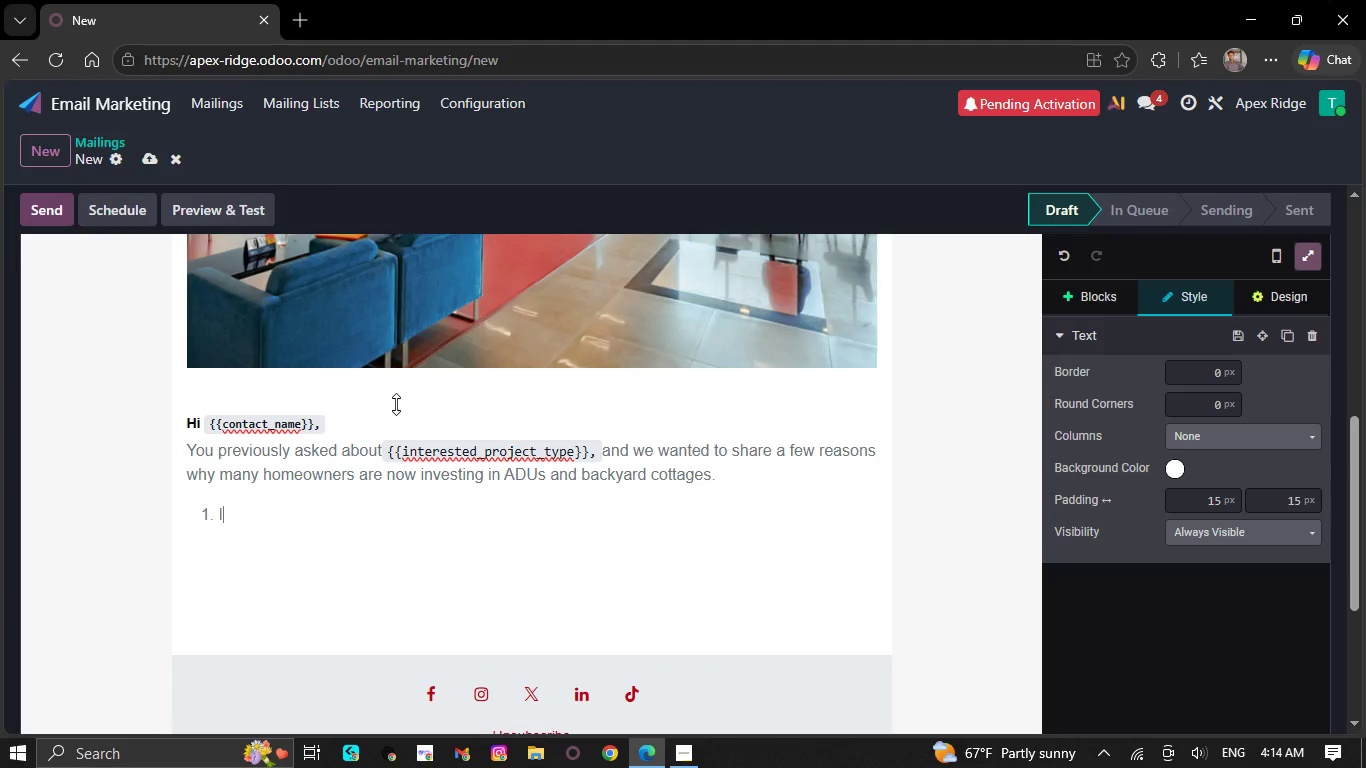 
key(N)
 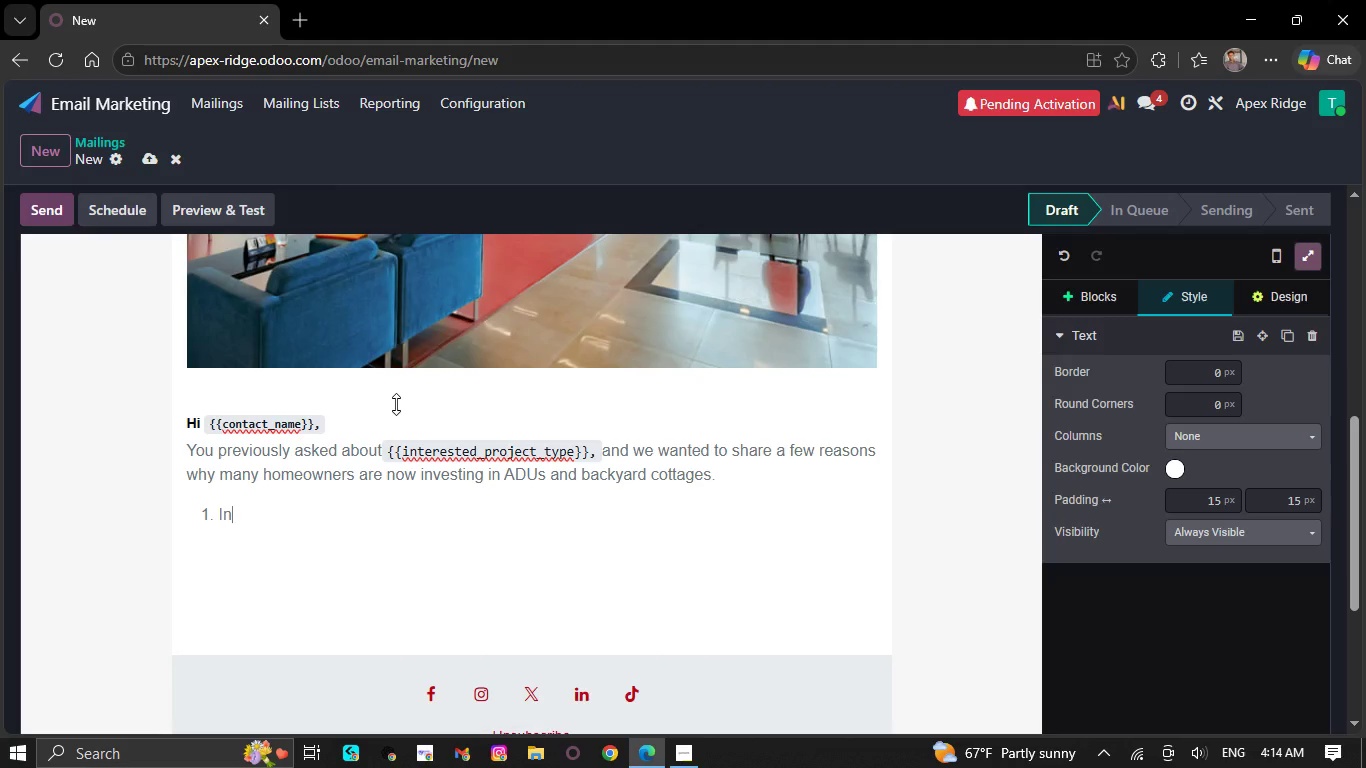 
type(crease Property Vali)
key(Backspace)
type(ue)
key(NumpadEnter)
key(Backspace)
key(Backspace)
key(Backspace)
 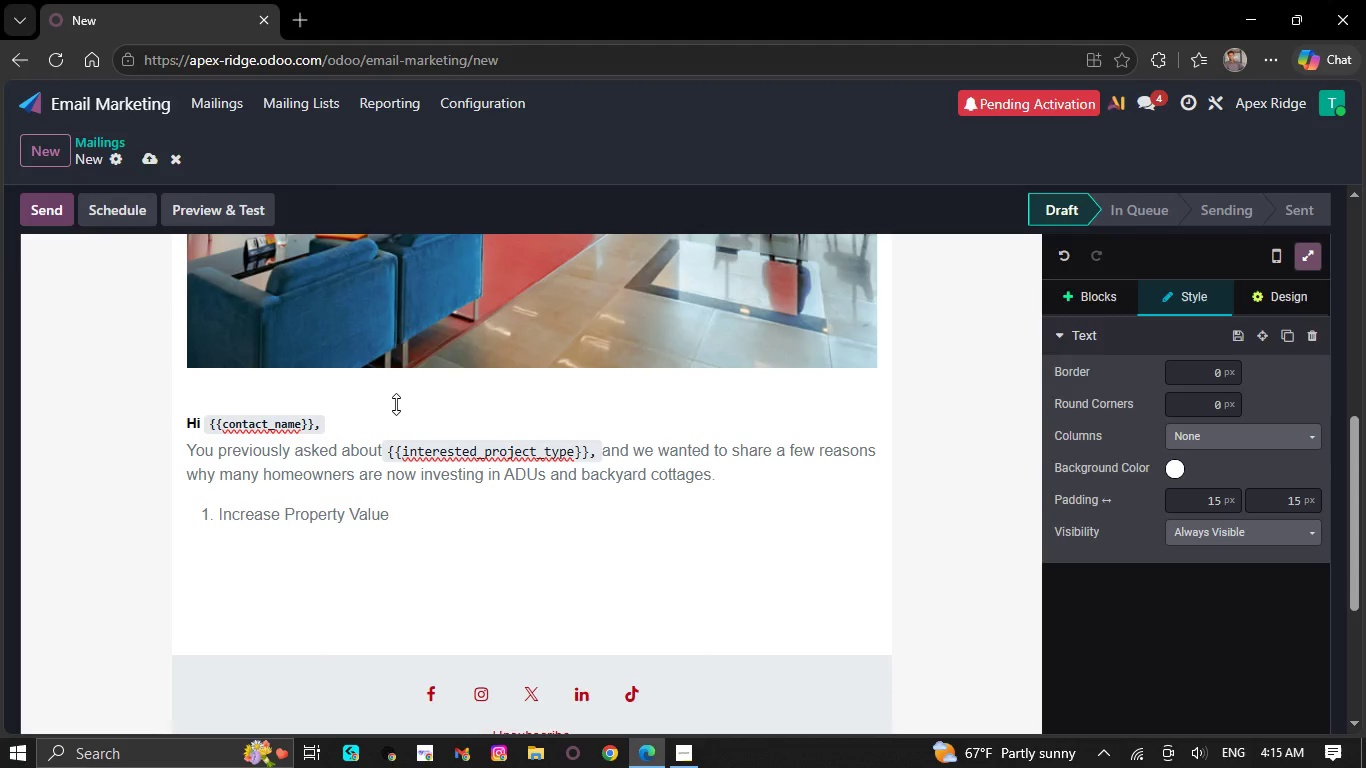 
key(Shift+NumpadEnter)
 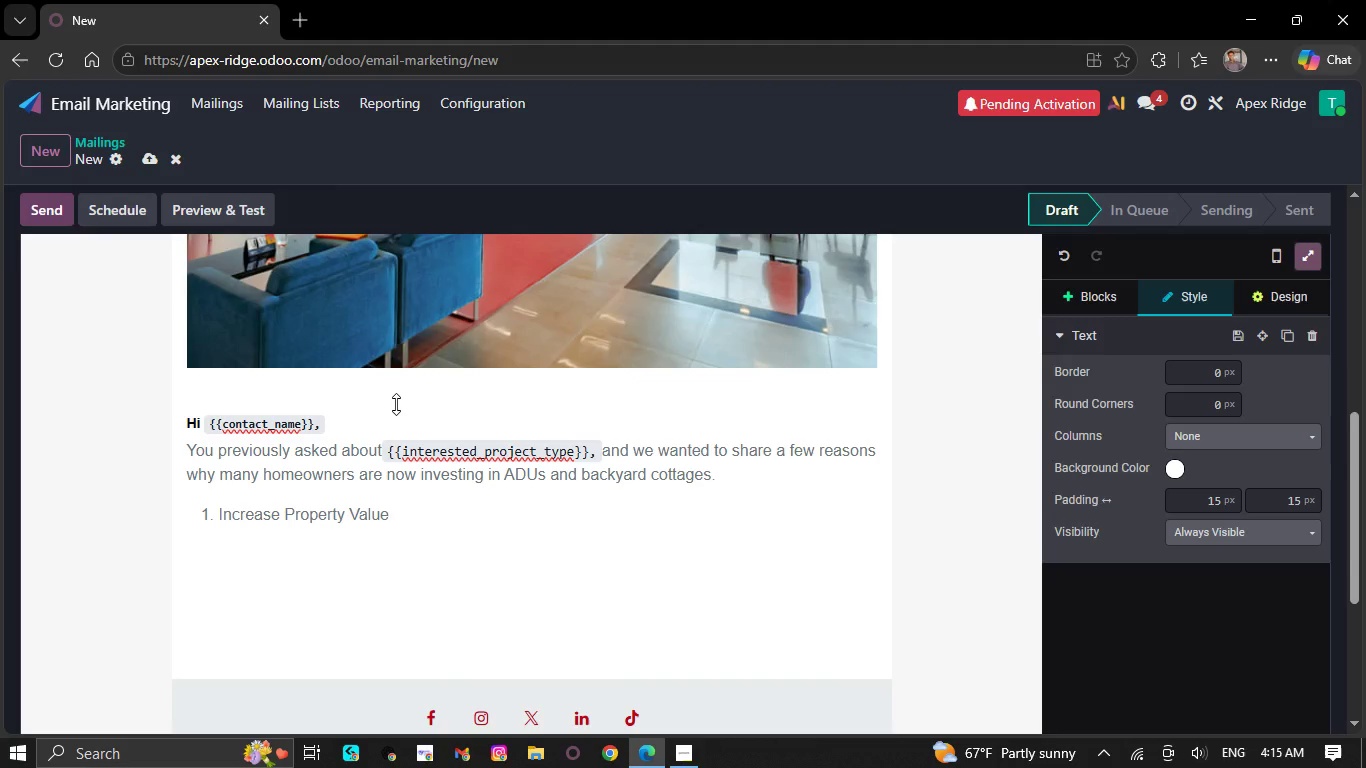 
key(Shift+ArrowLeft)
 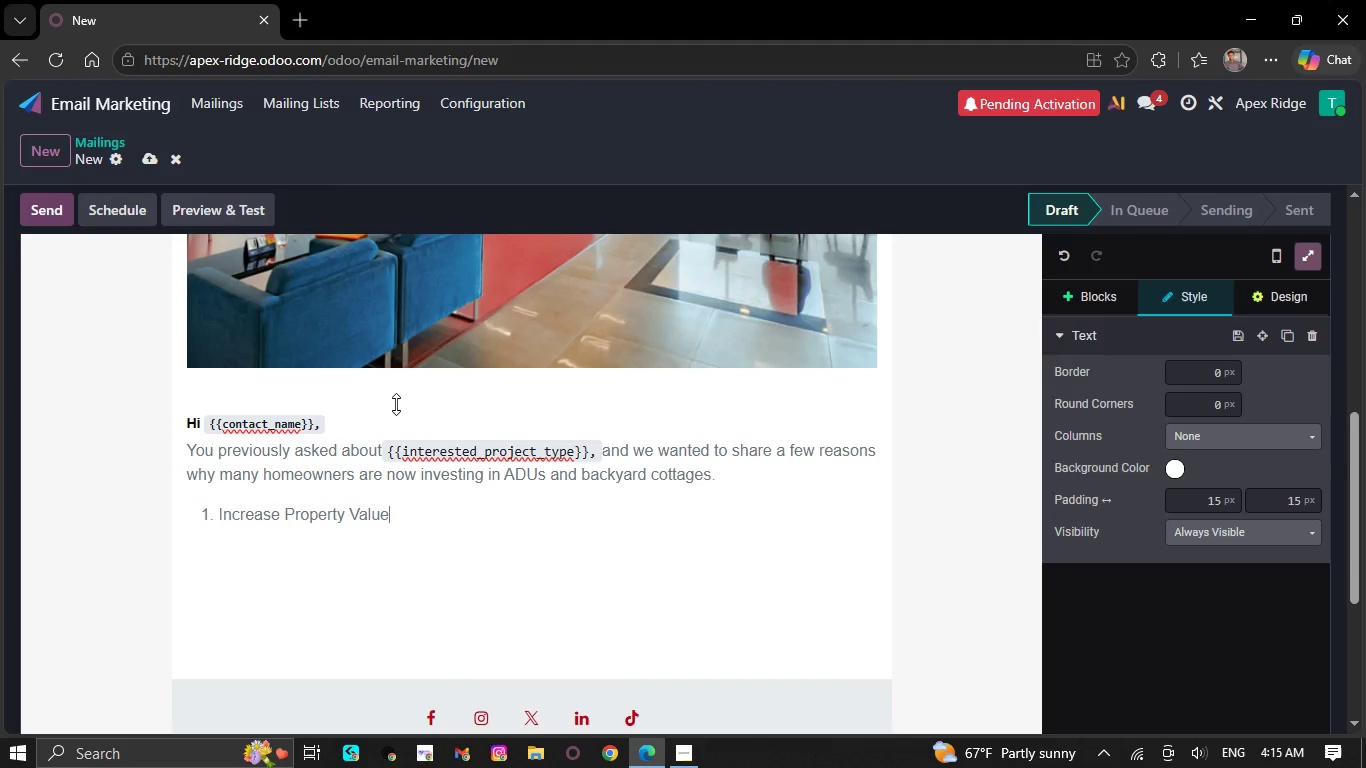 
key(Shift+Backspace)
 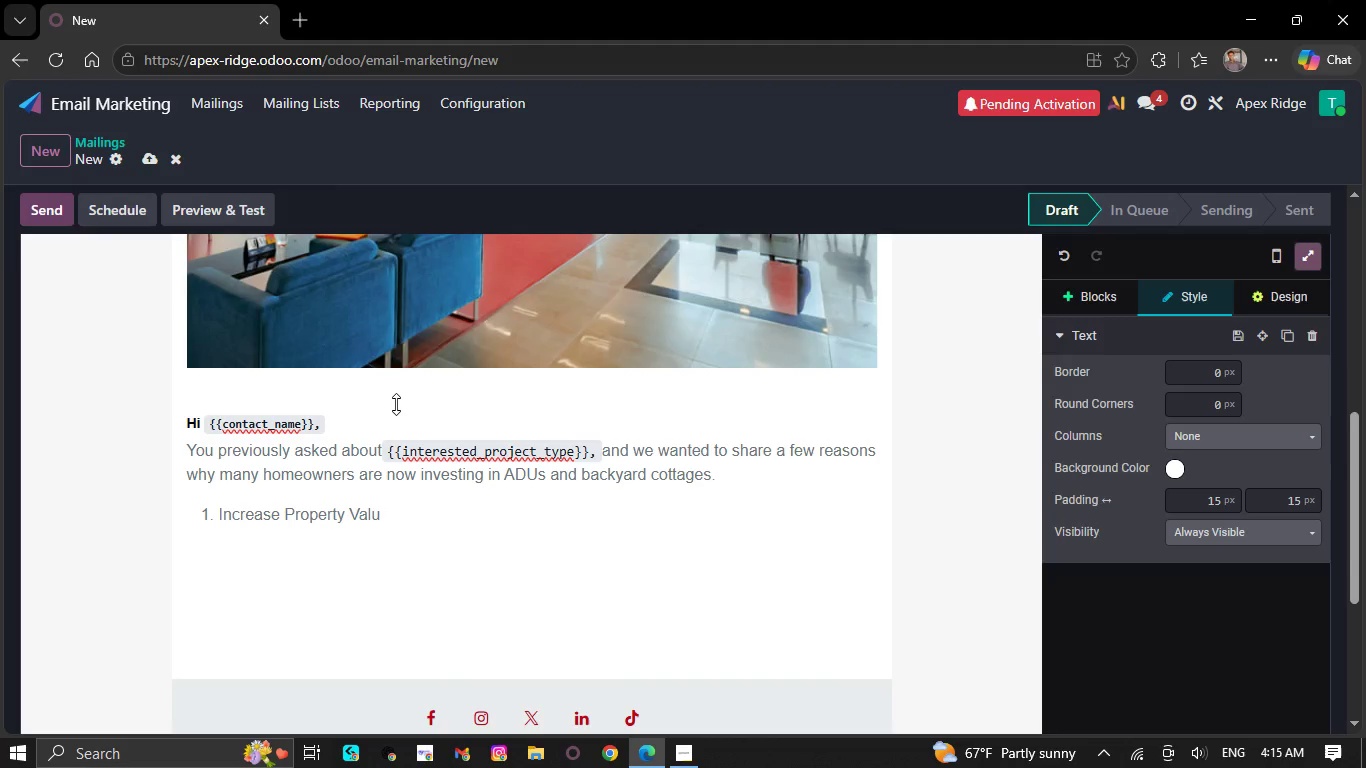 
key(Shift+ShiftRight)
 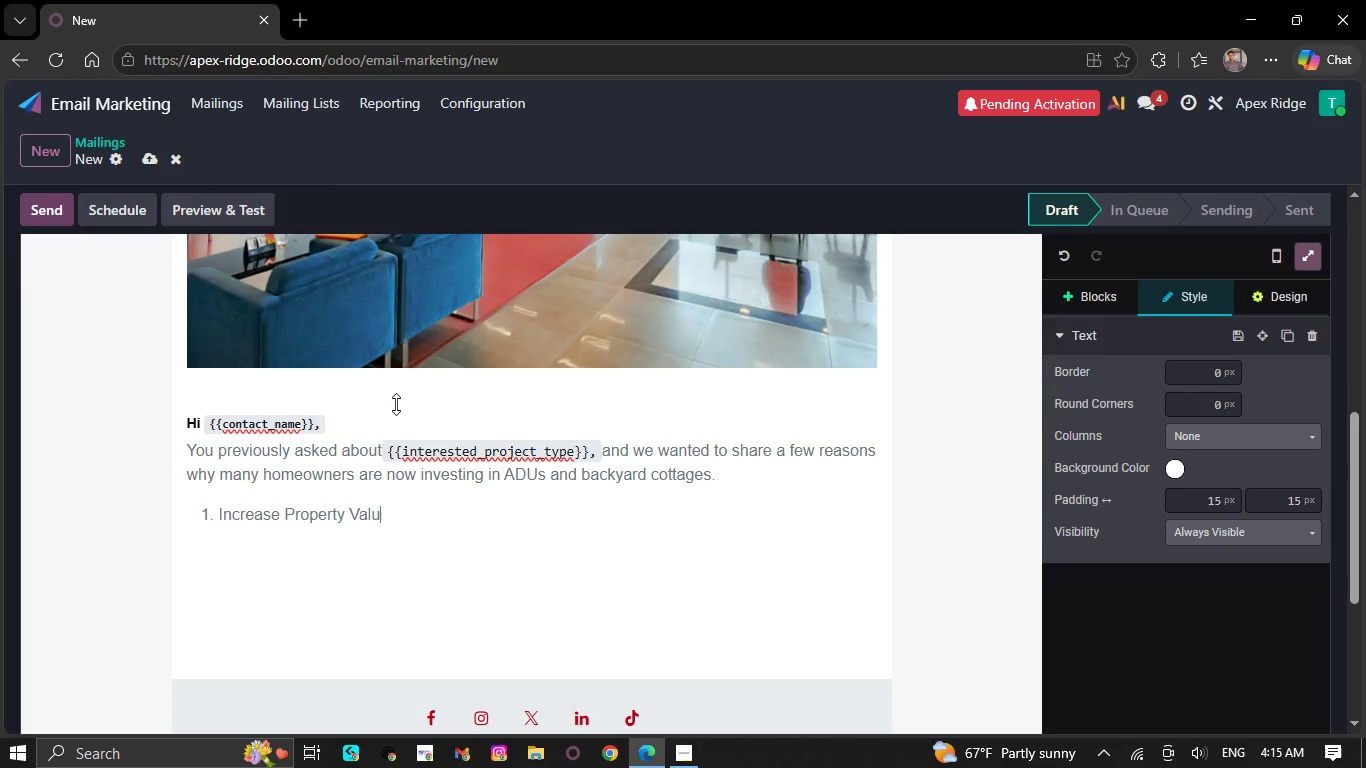 
key(ArrowLeft)
 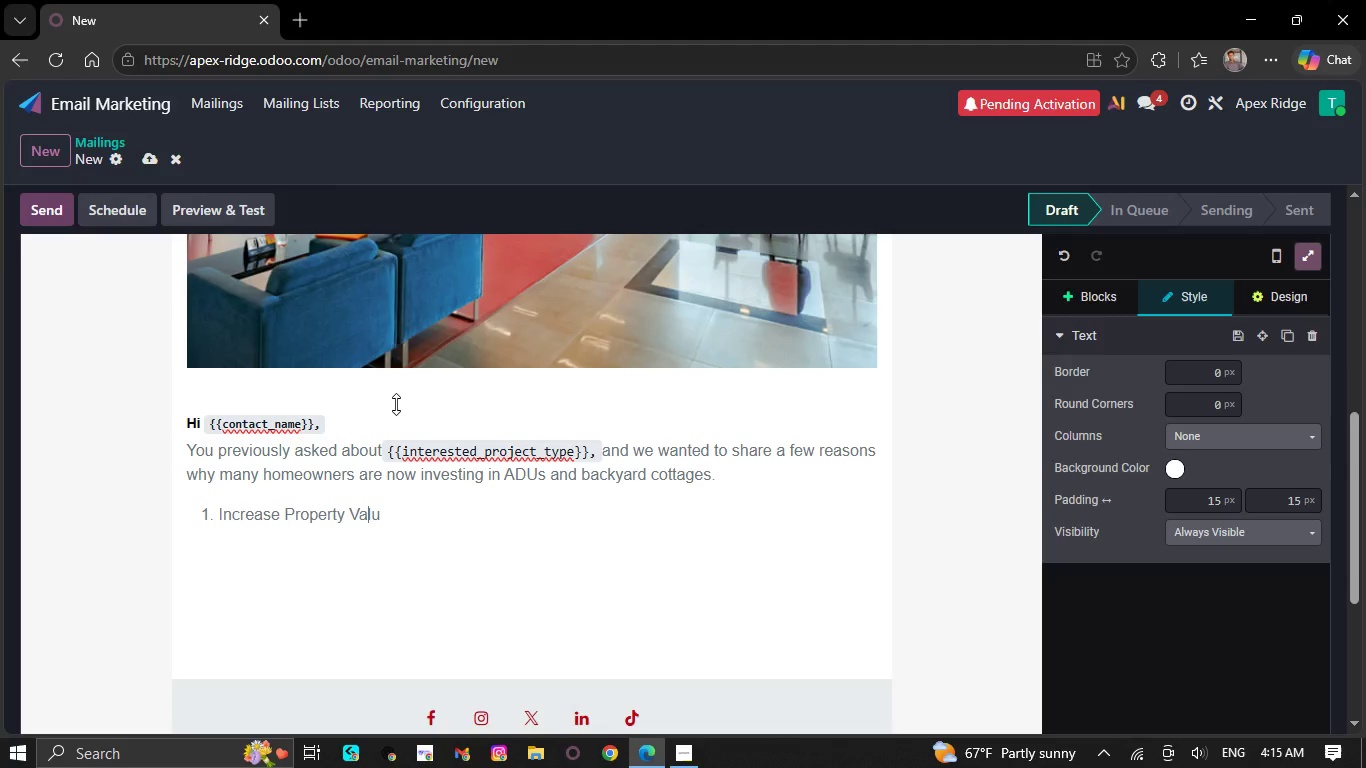 
key(ArrowLeft)
 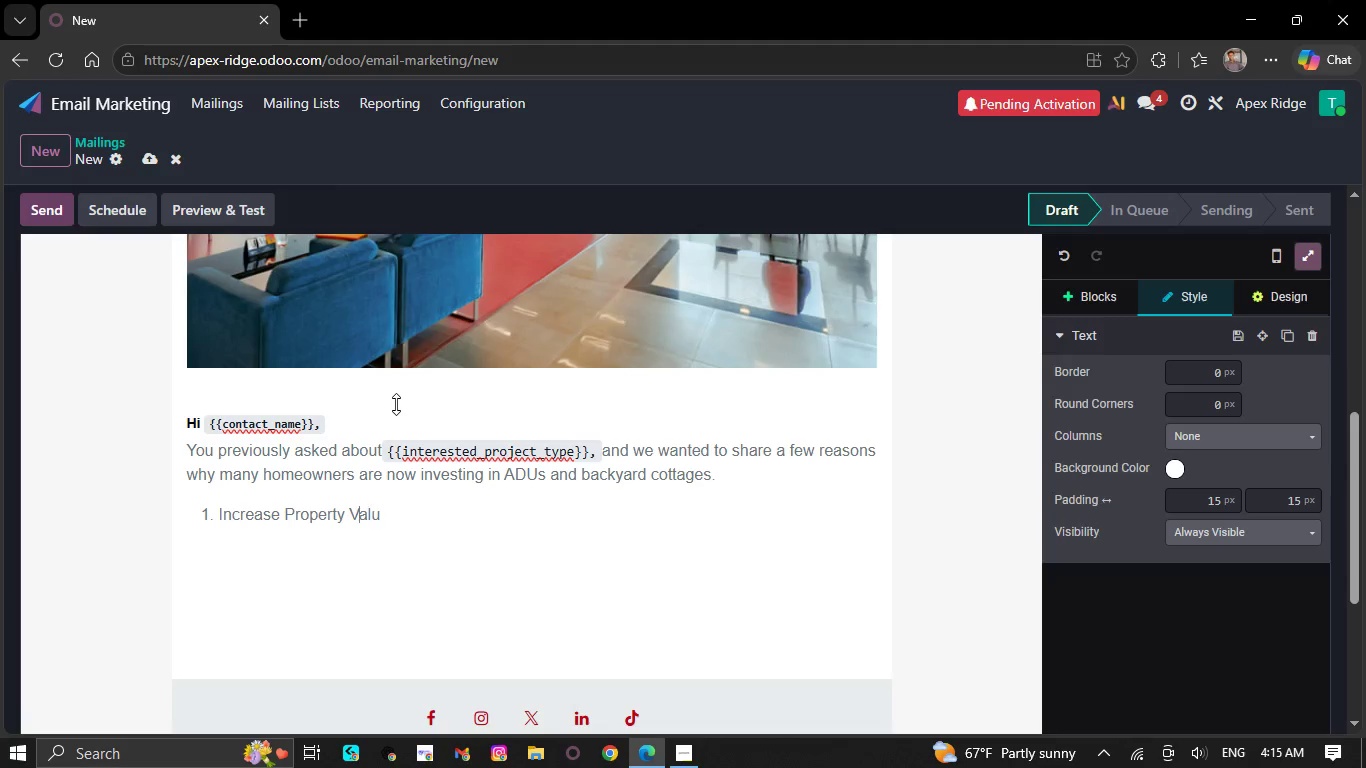 
key(ArrowLeft)
 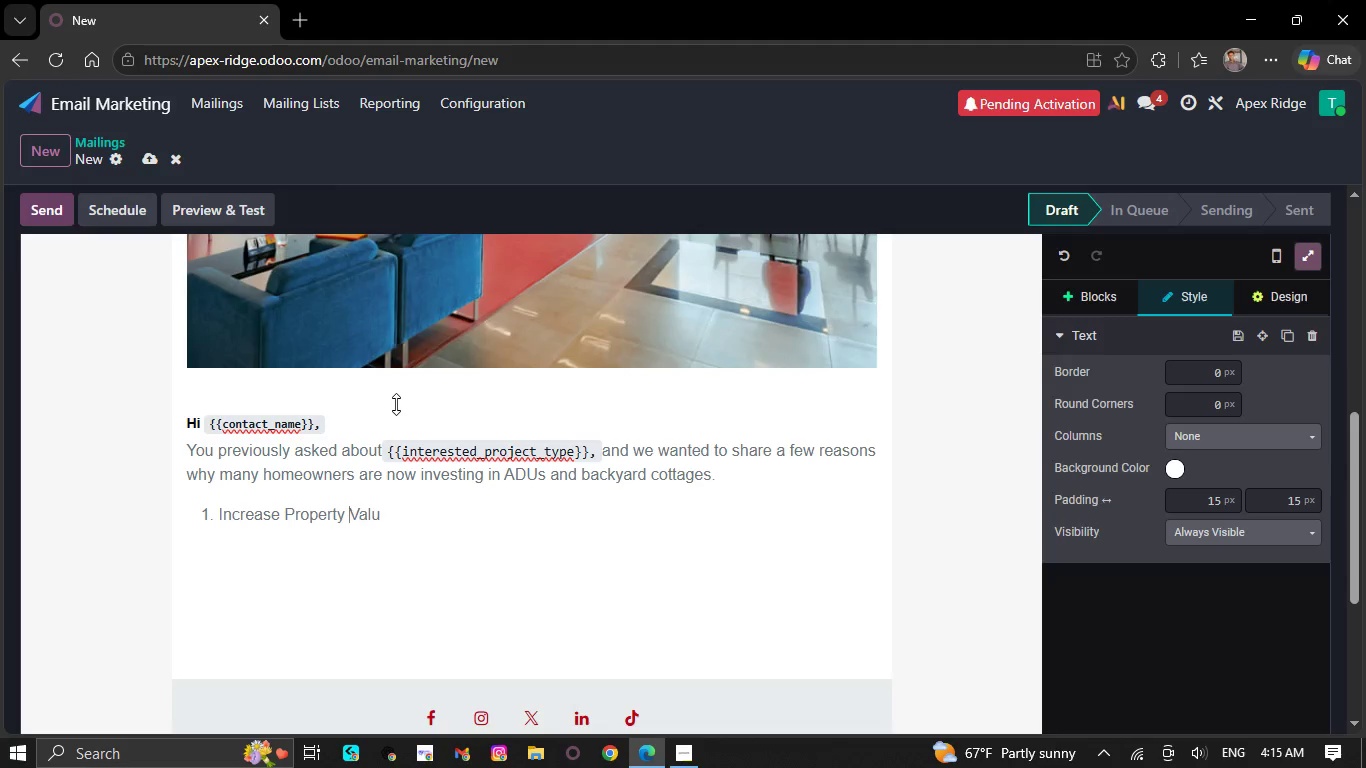 
hold_key(key=ArrowLeft, duration=0.98)
 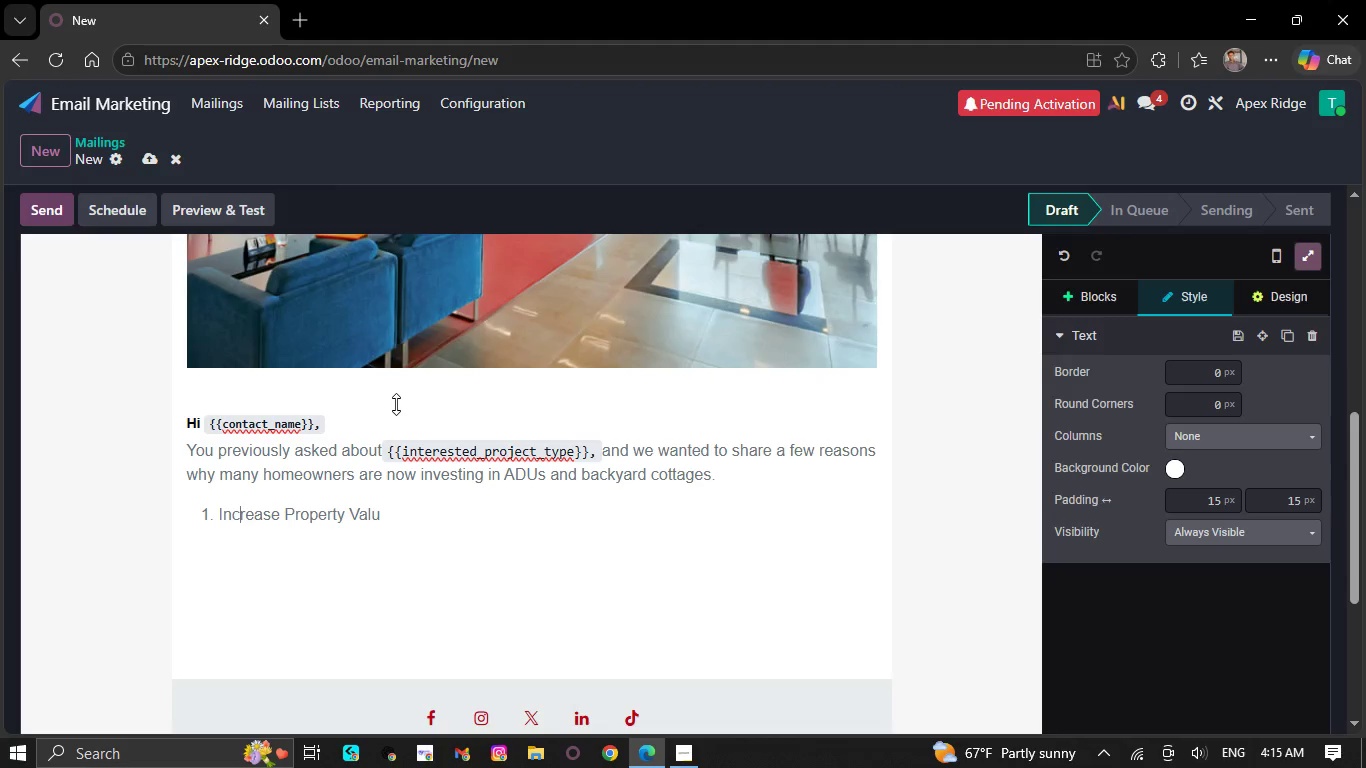 
key(ArrowLeft)
 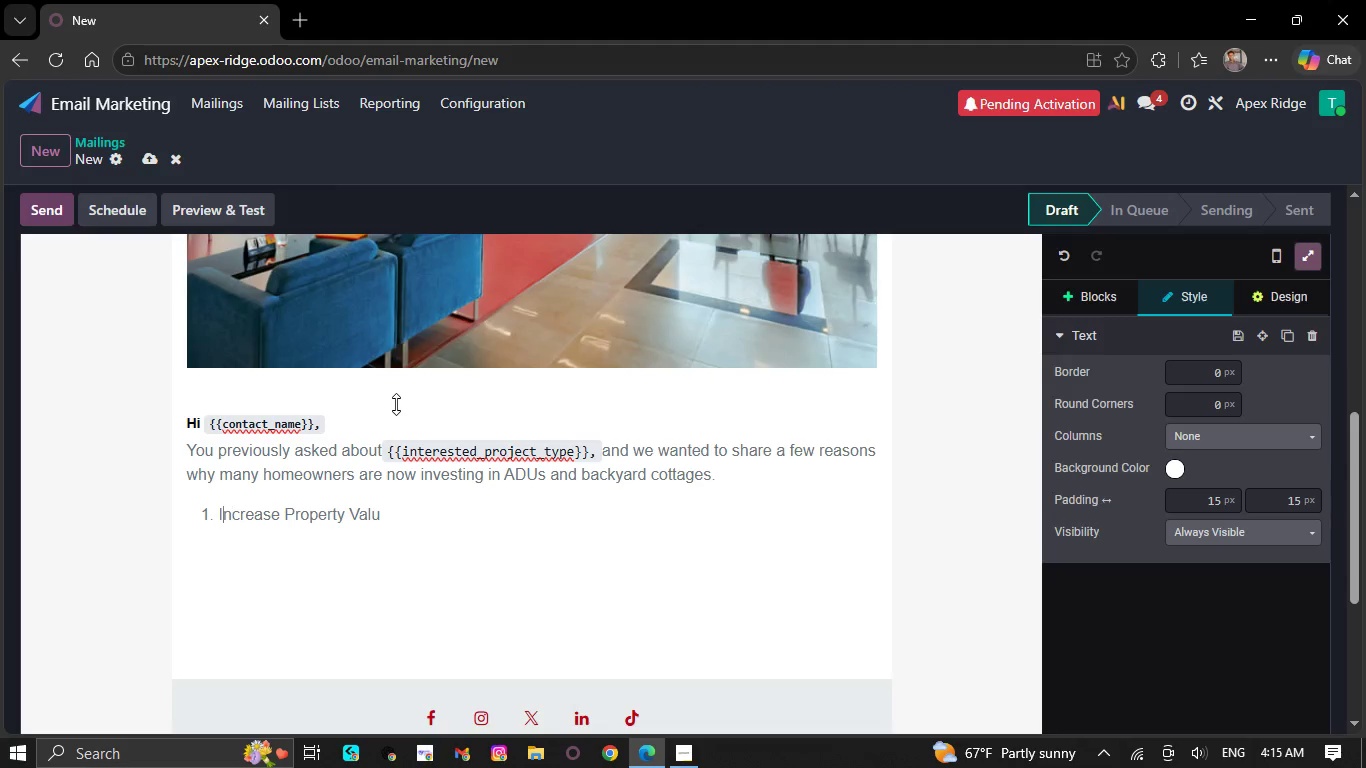 
key(ArrowLeft)
 